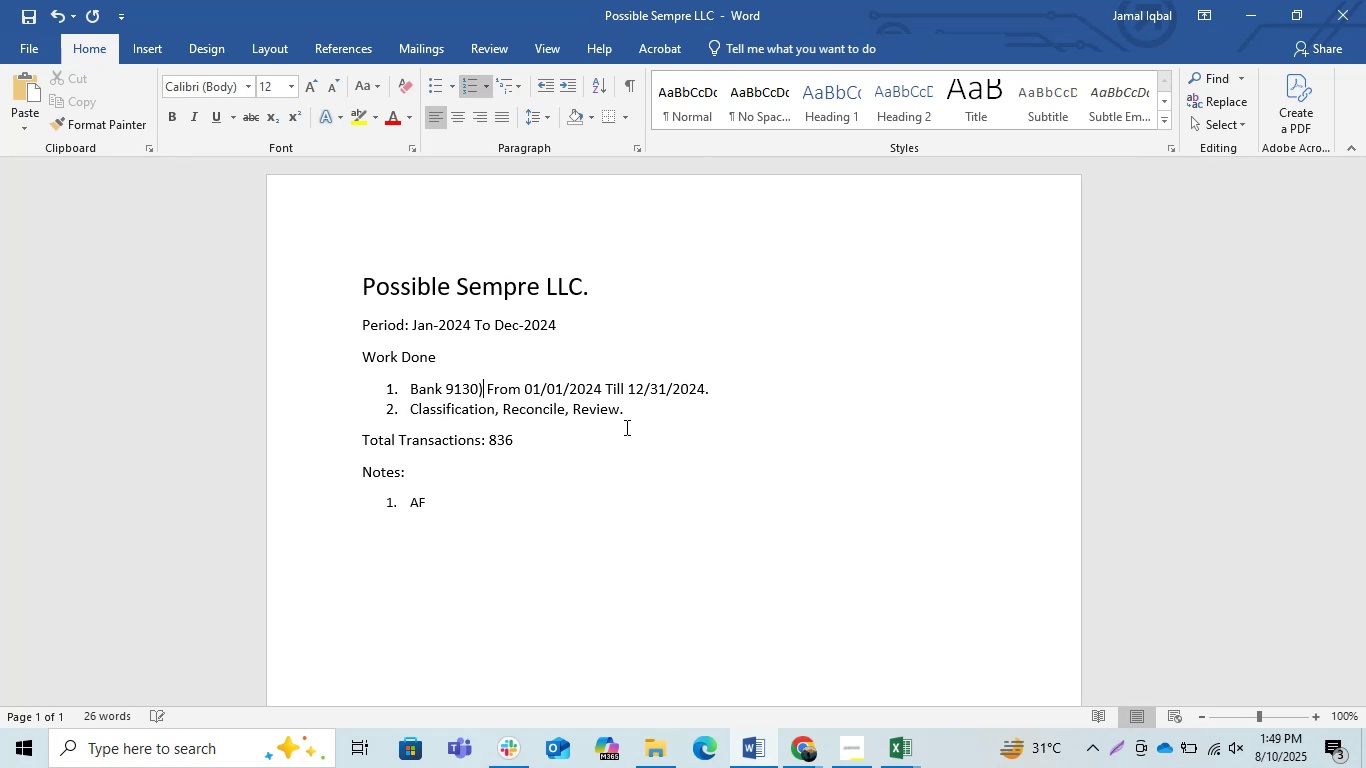 
key(ArrowLeft)
 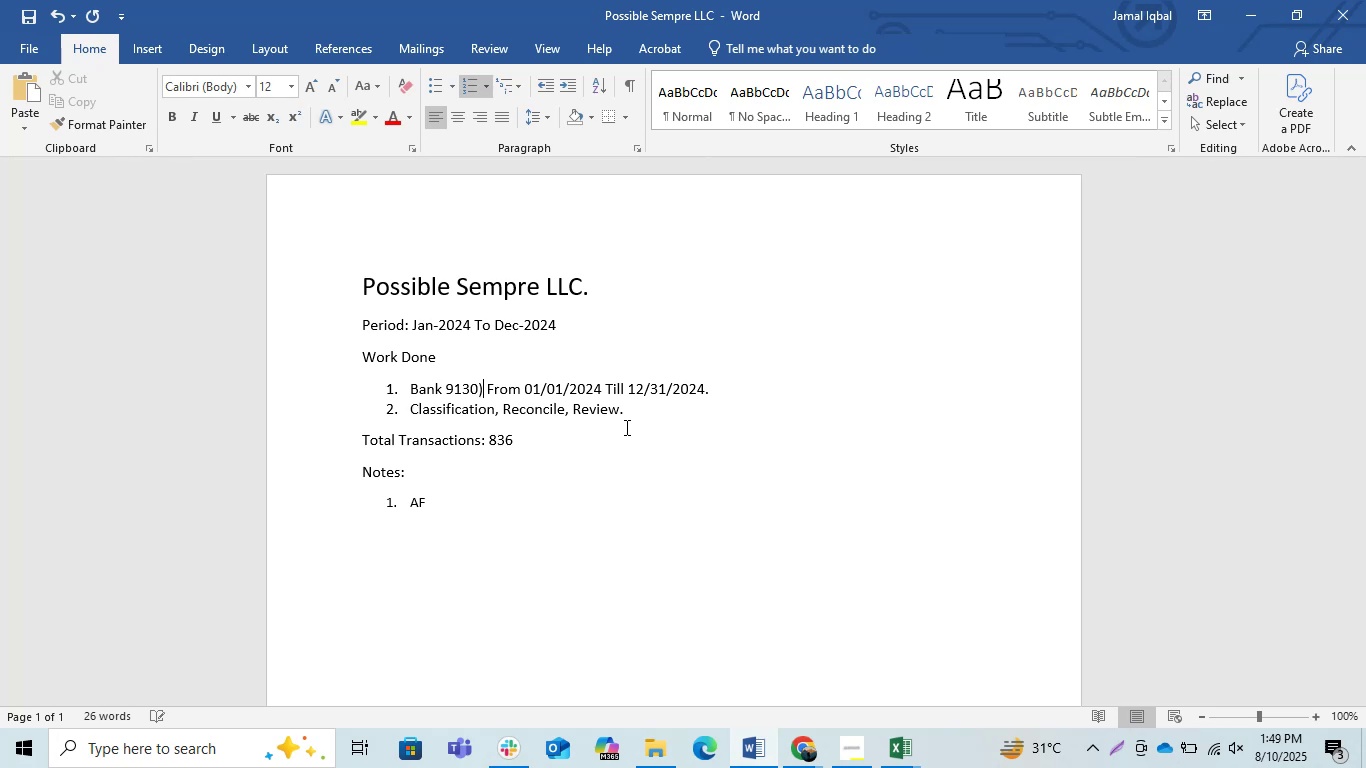 
key(ArrowLeft)
 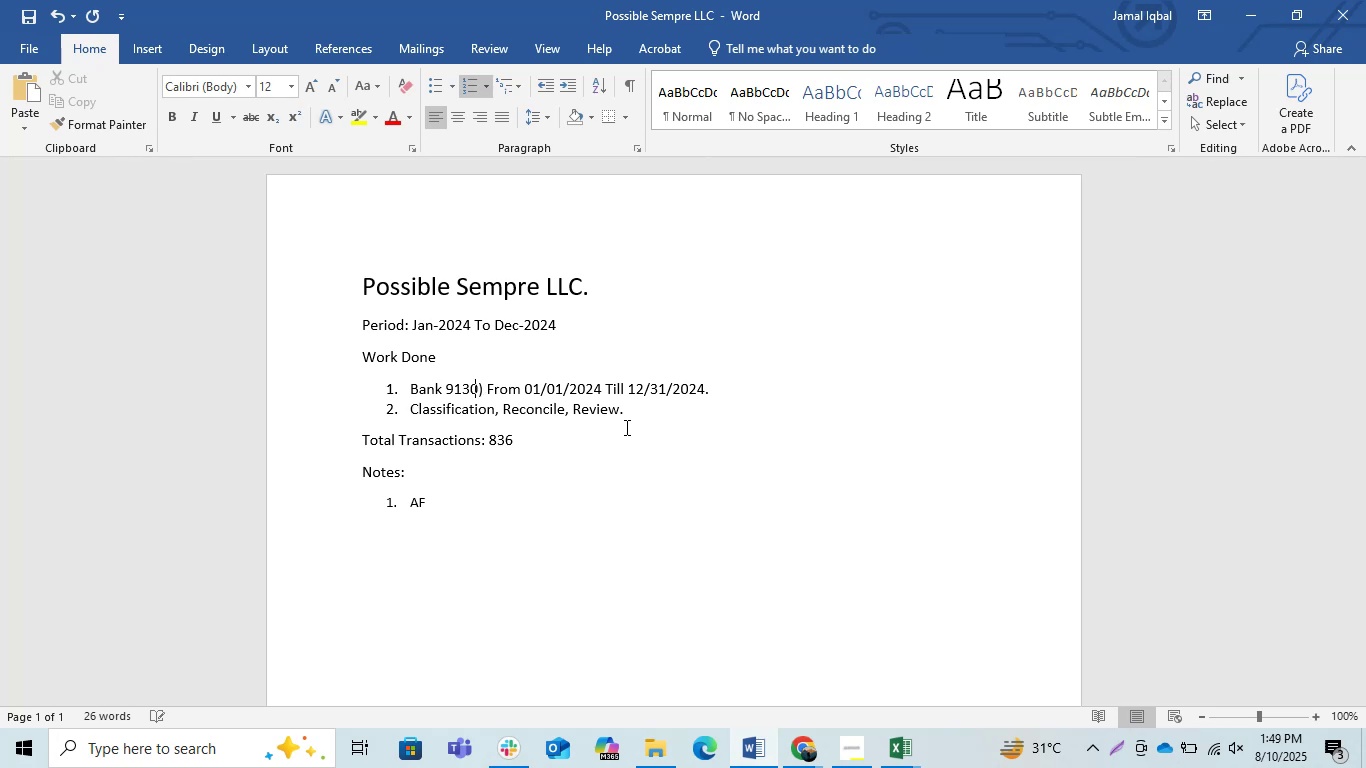 
key(ArrowLeft)
 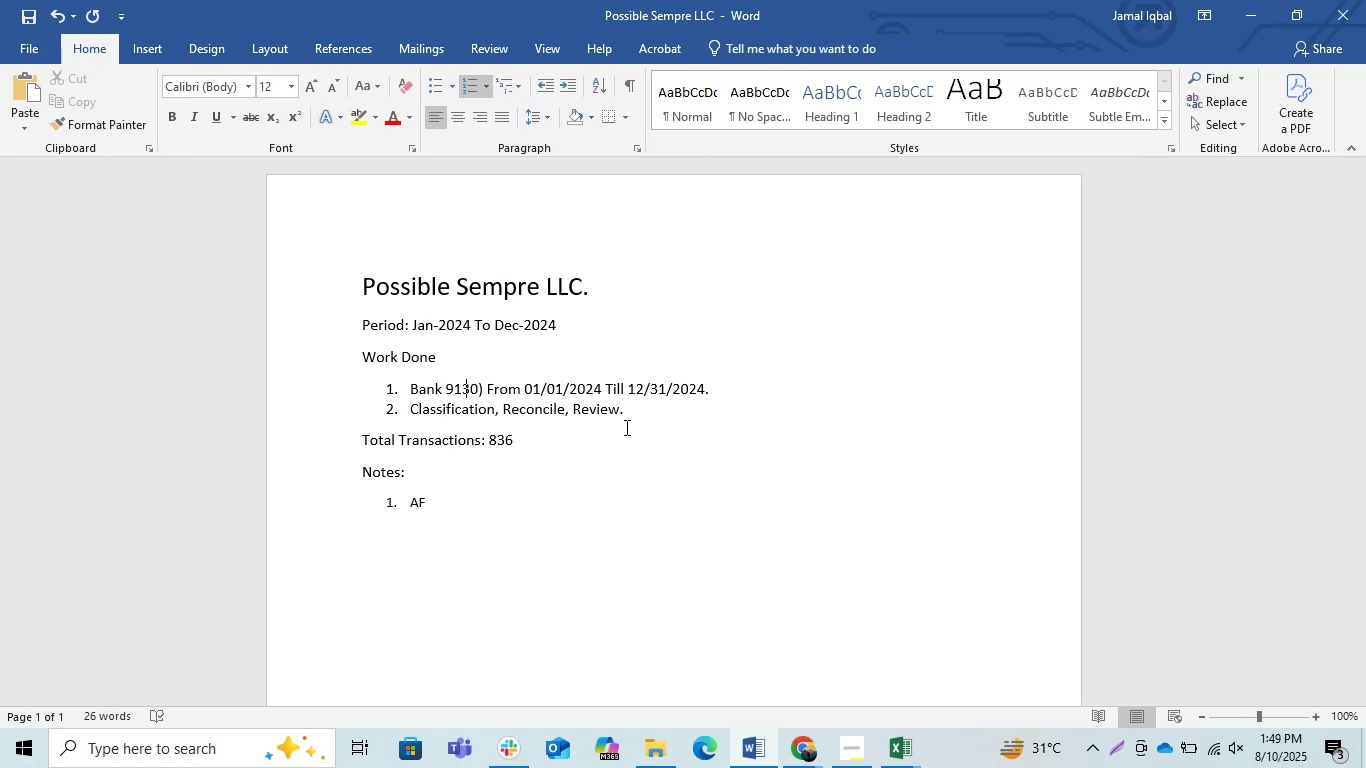 
key(ArrowLeft)
 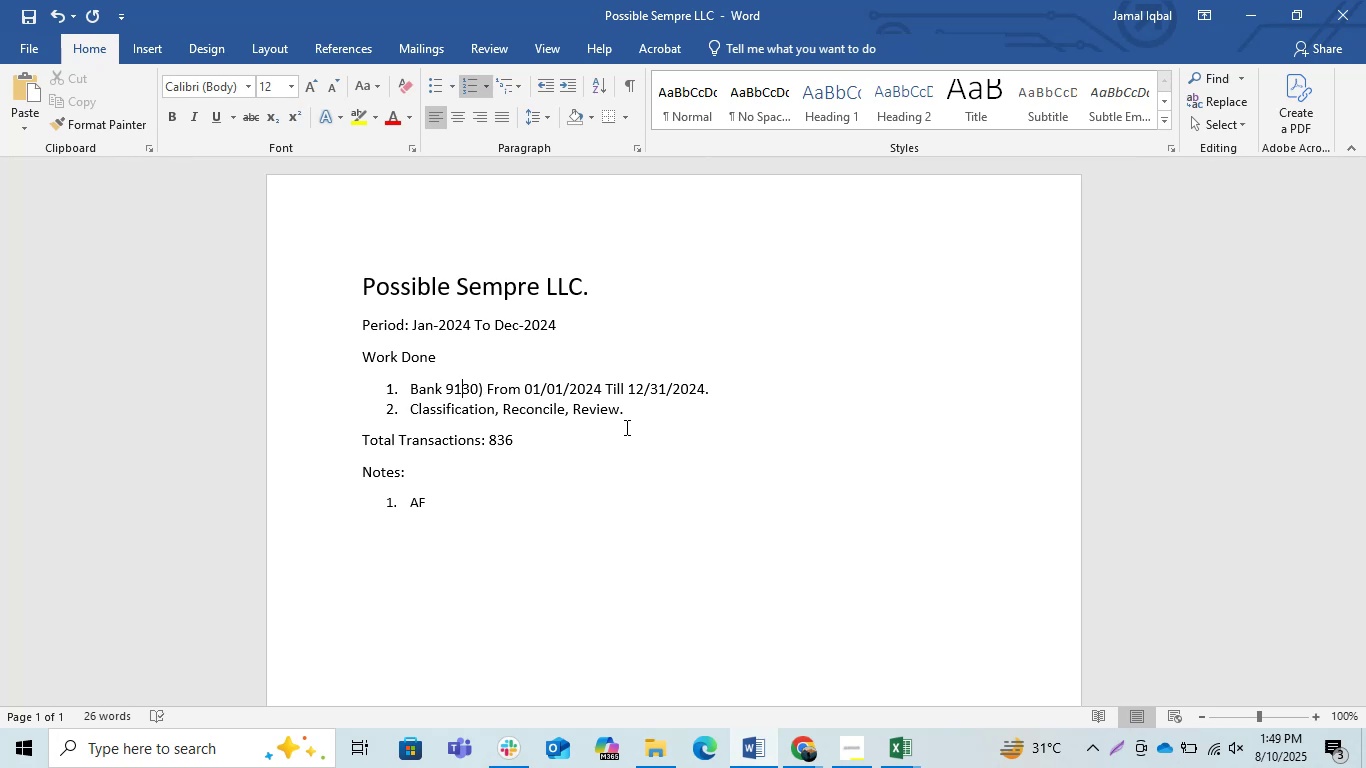 
key(ArrowLeft)
 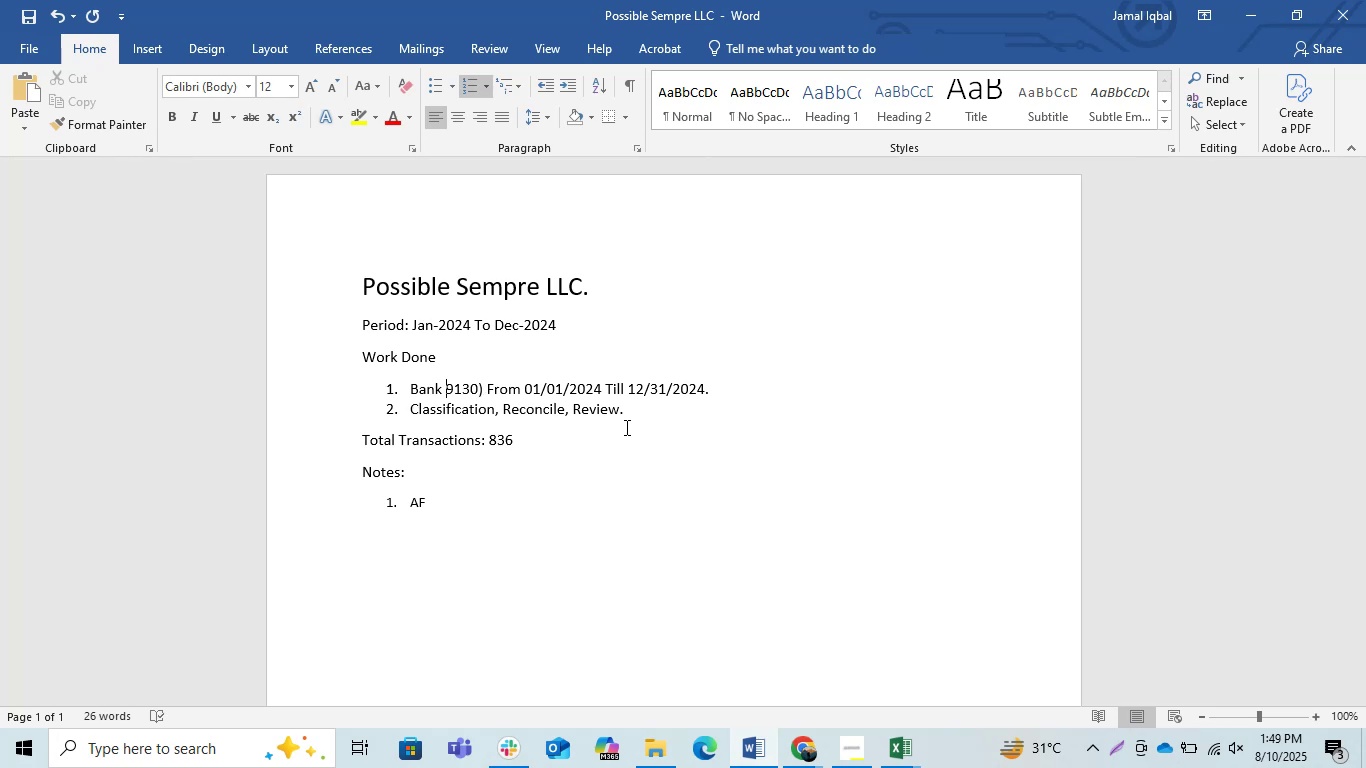 
key(Shift+9)
 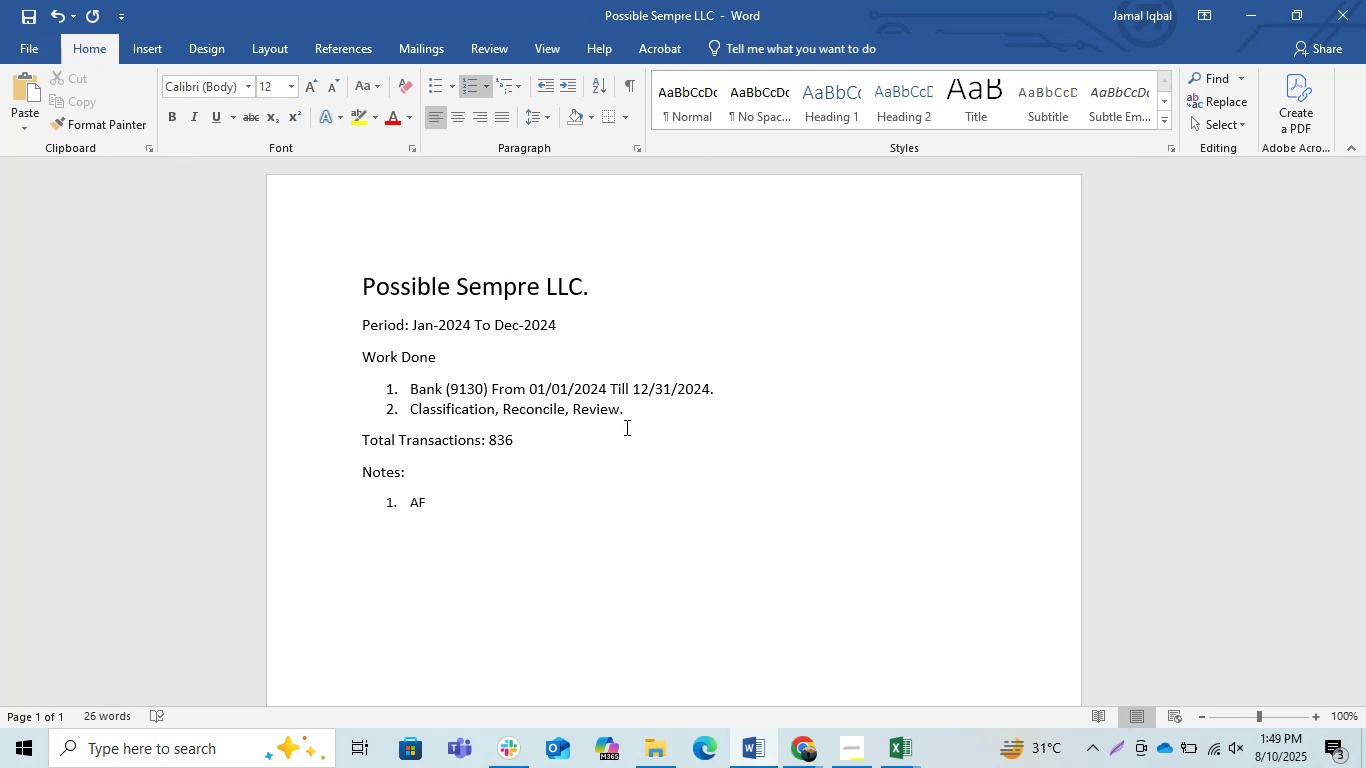 
left_click([624, 467])
 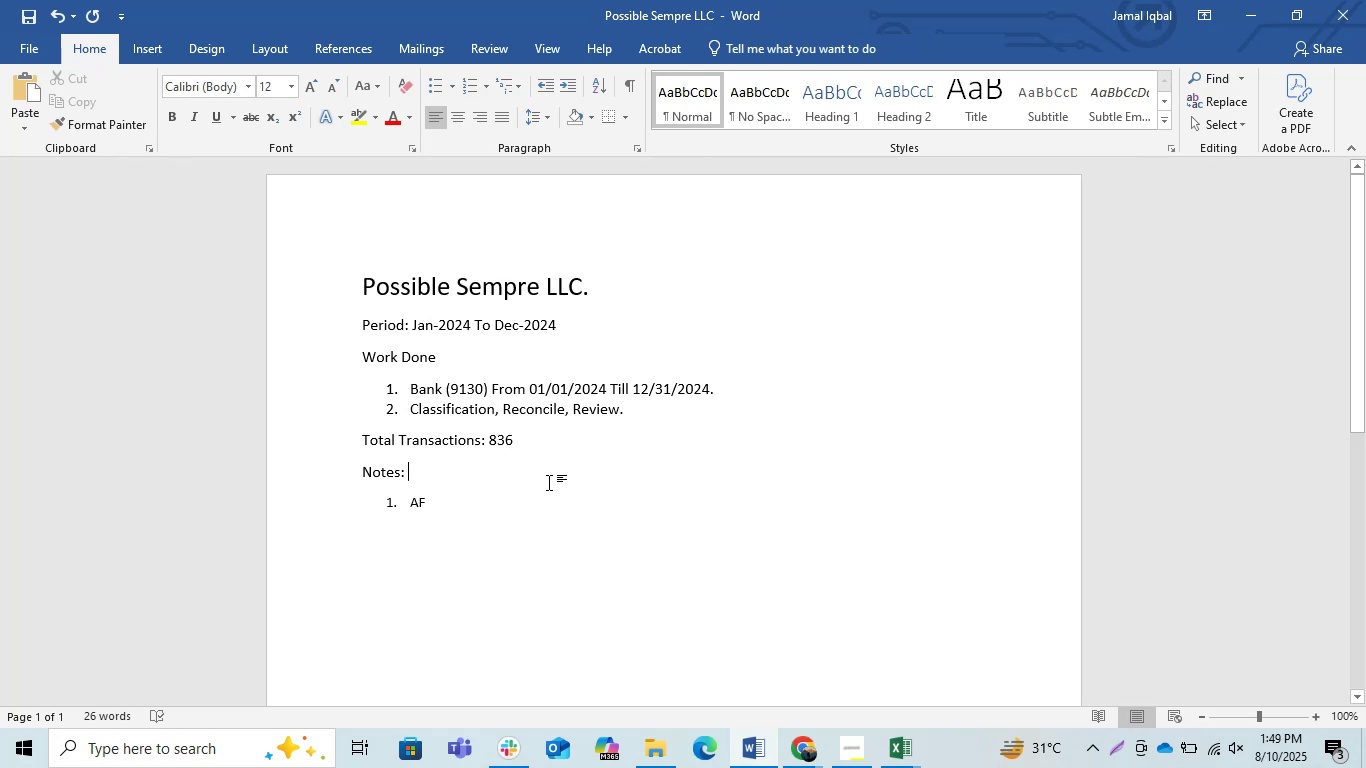 
left_click([458, 518])
 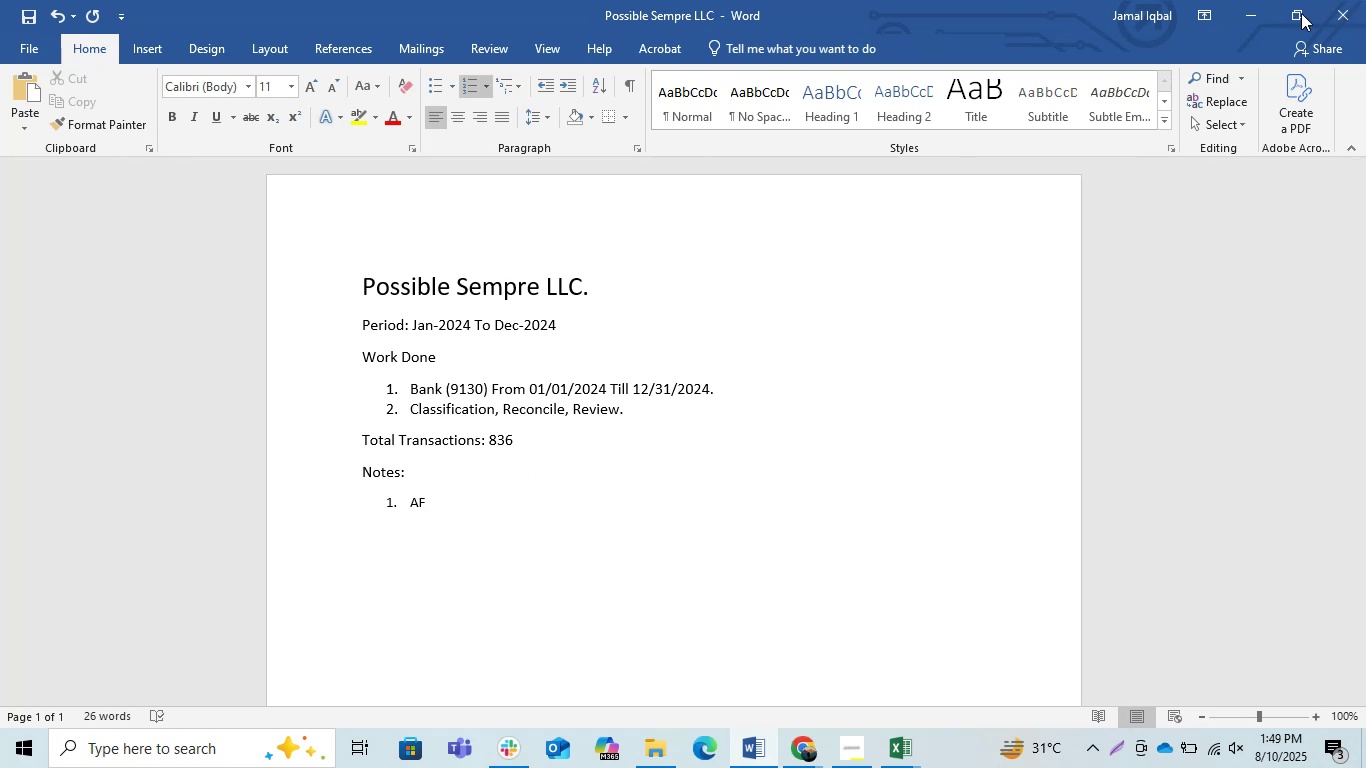 
left_click([1258, 13])
 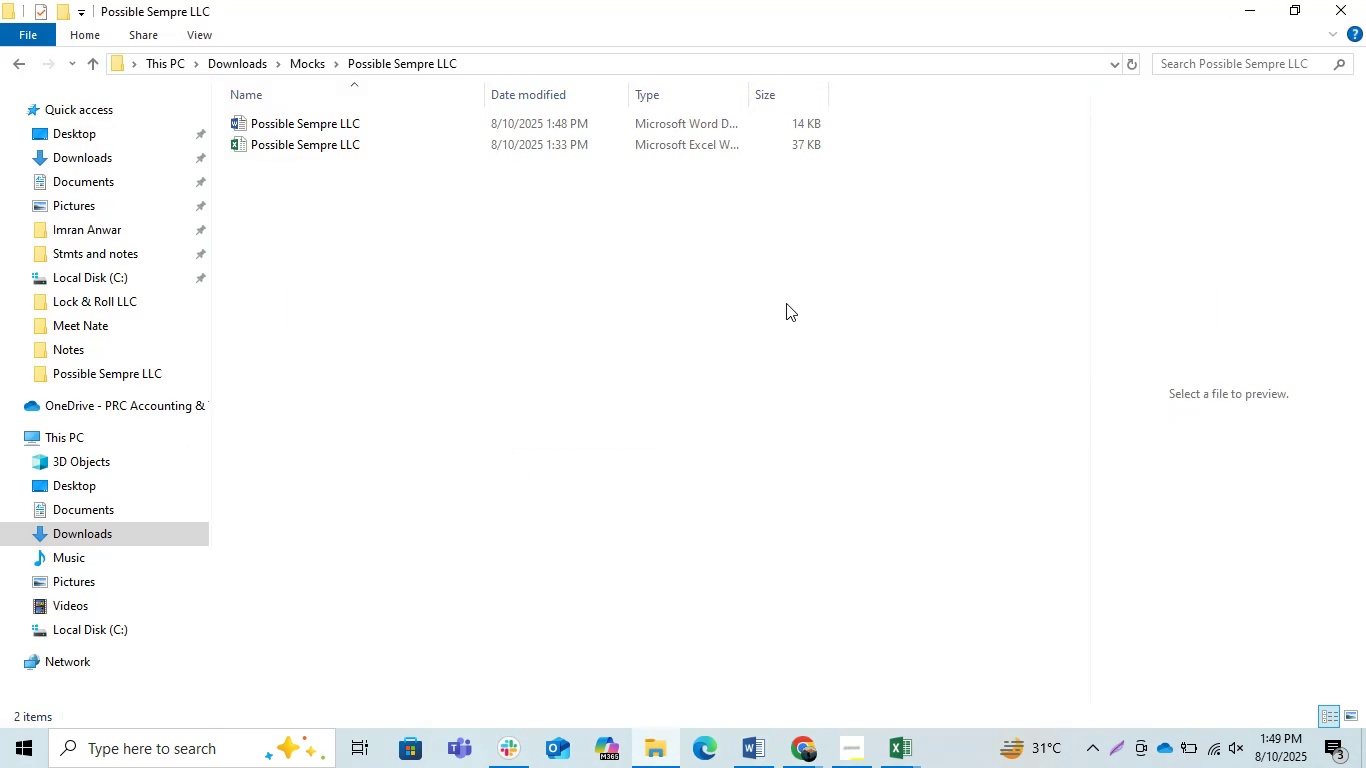 
left_click([642, 276])
 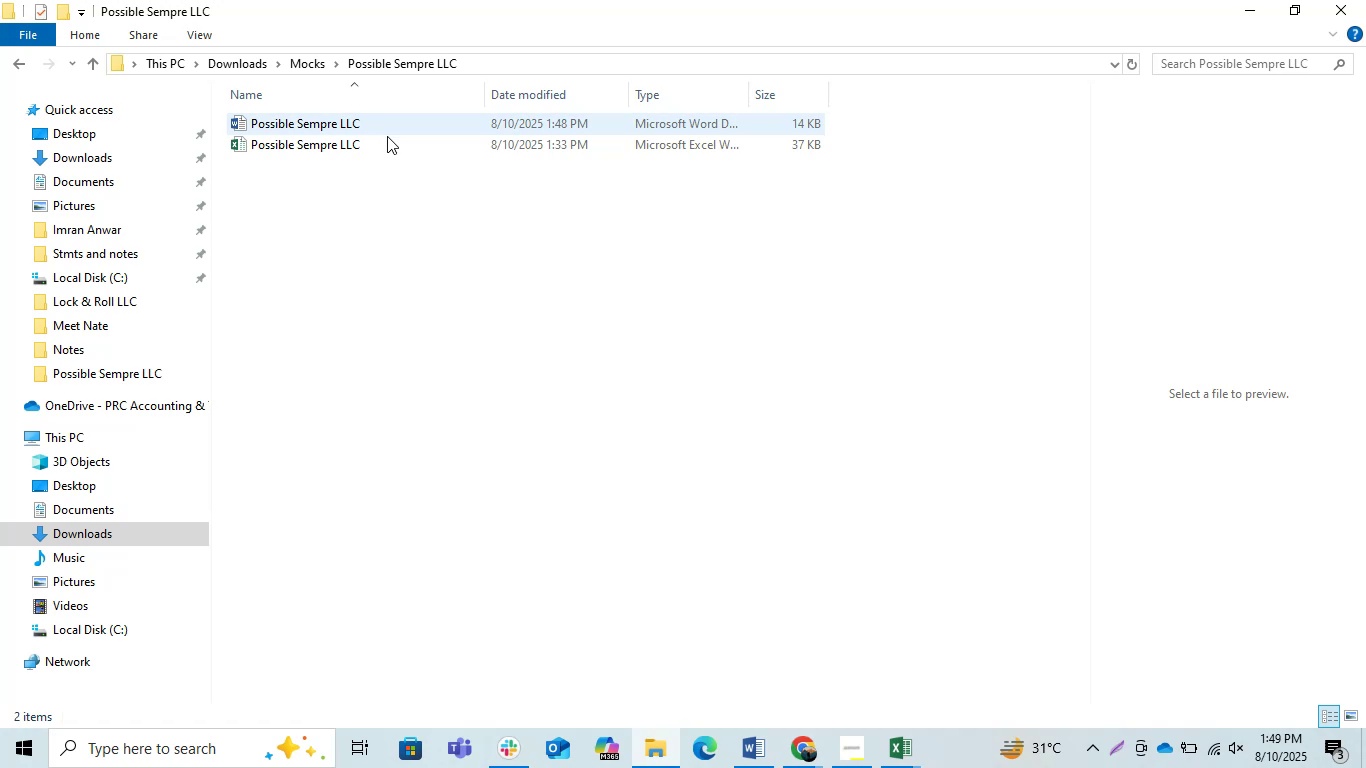 
double_click([379, 148])
 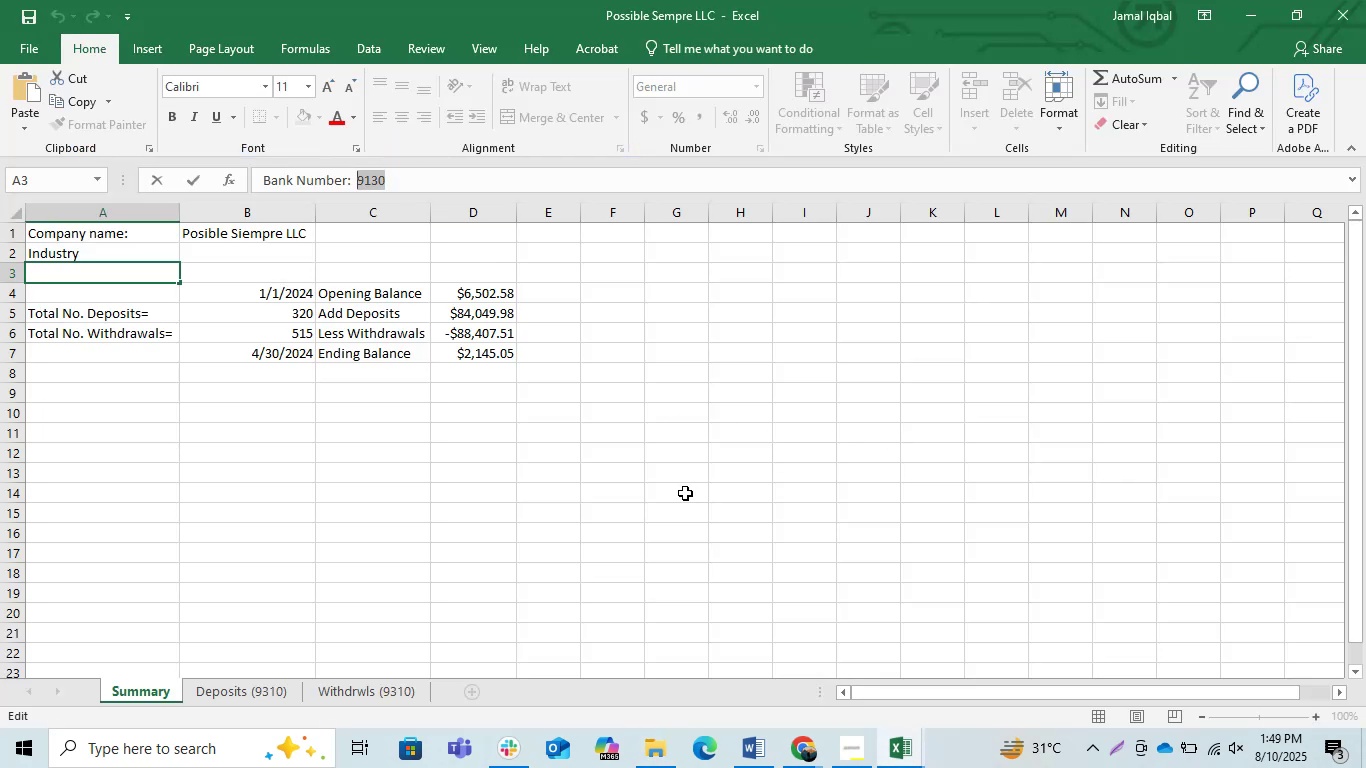 
left_click([351, 535])
 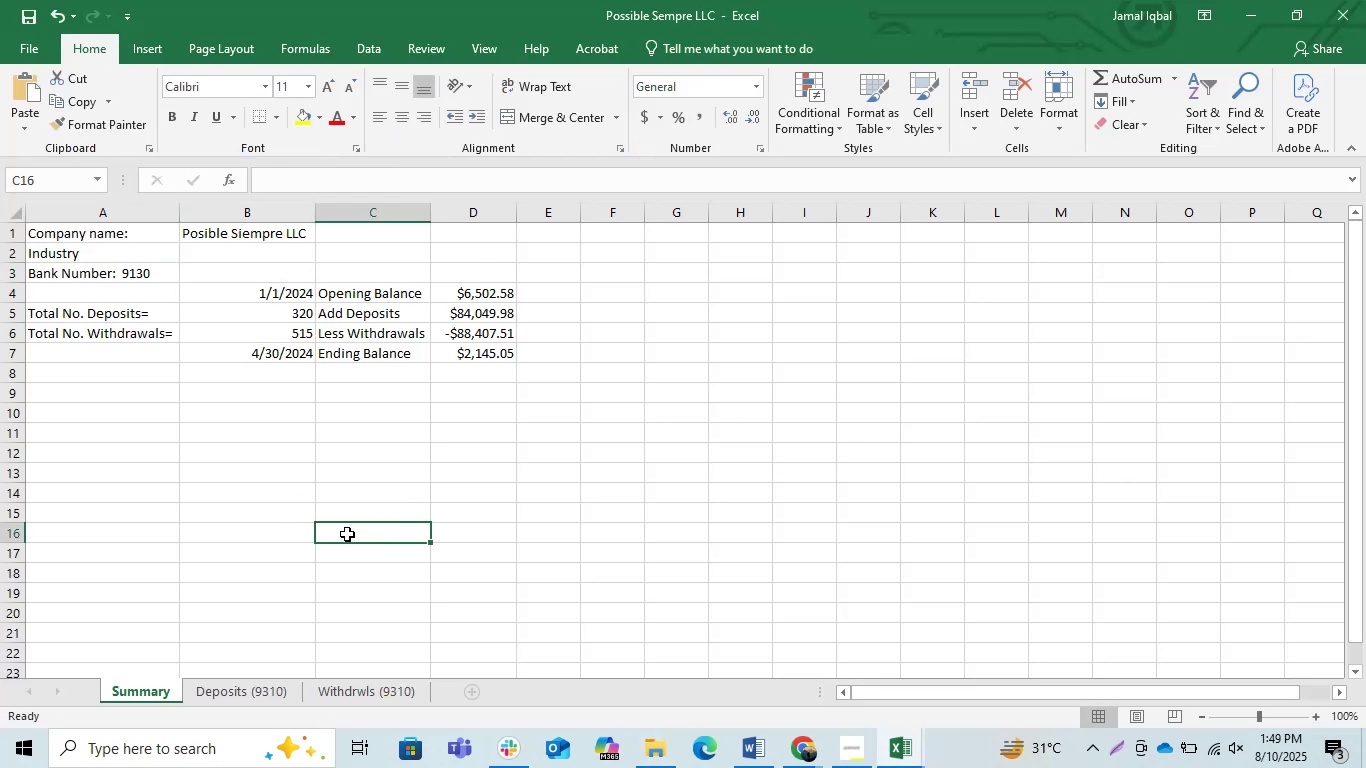 
left_click_drag(start_coordinate=[295, 455], to_coordinate=[287, 452])
 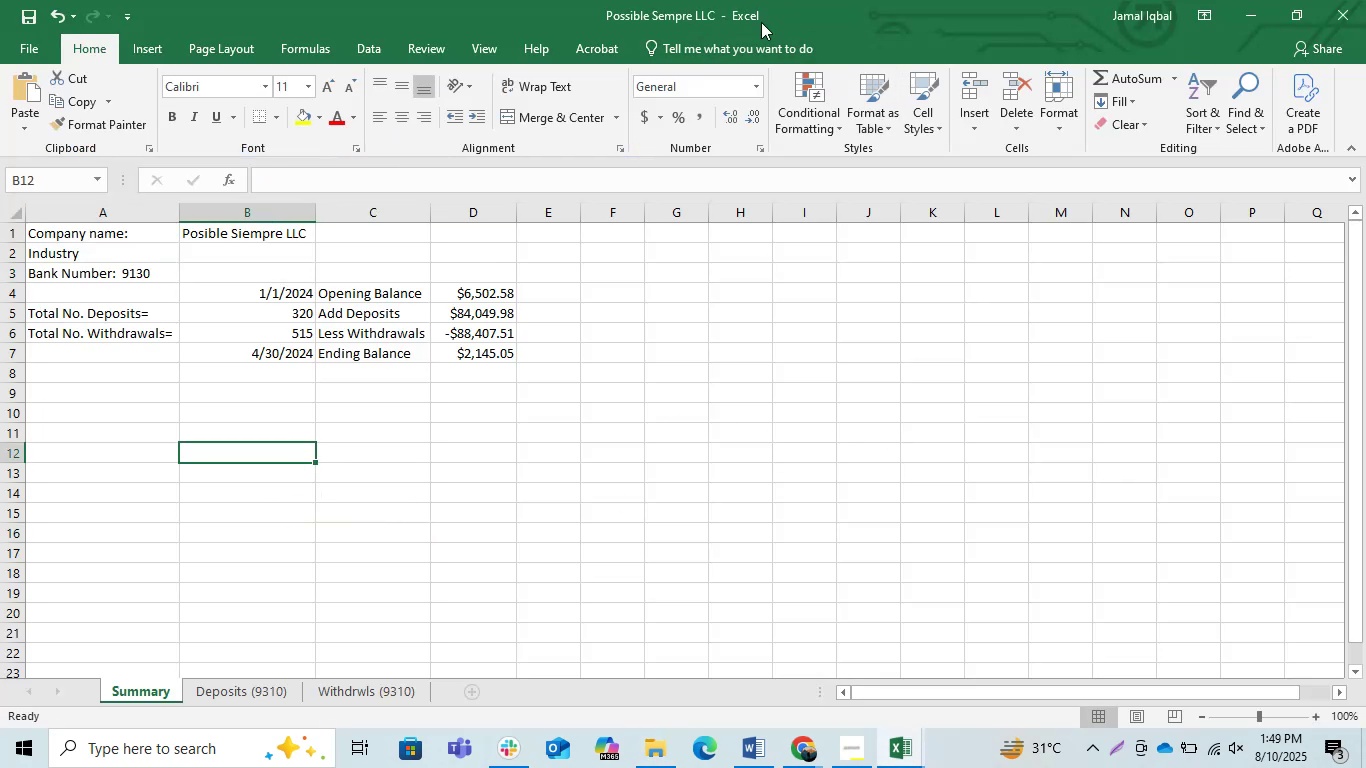 
left_click([661, 365])
 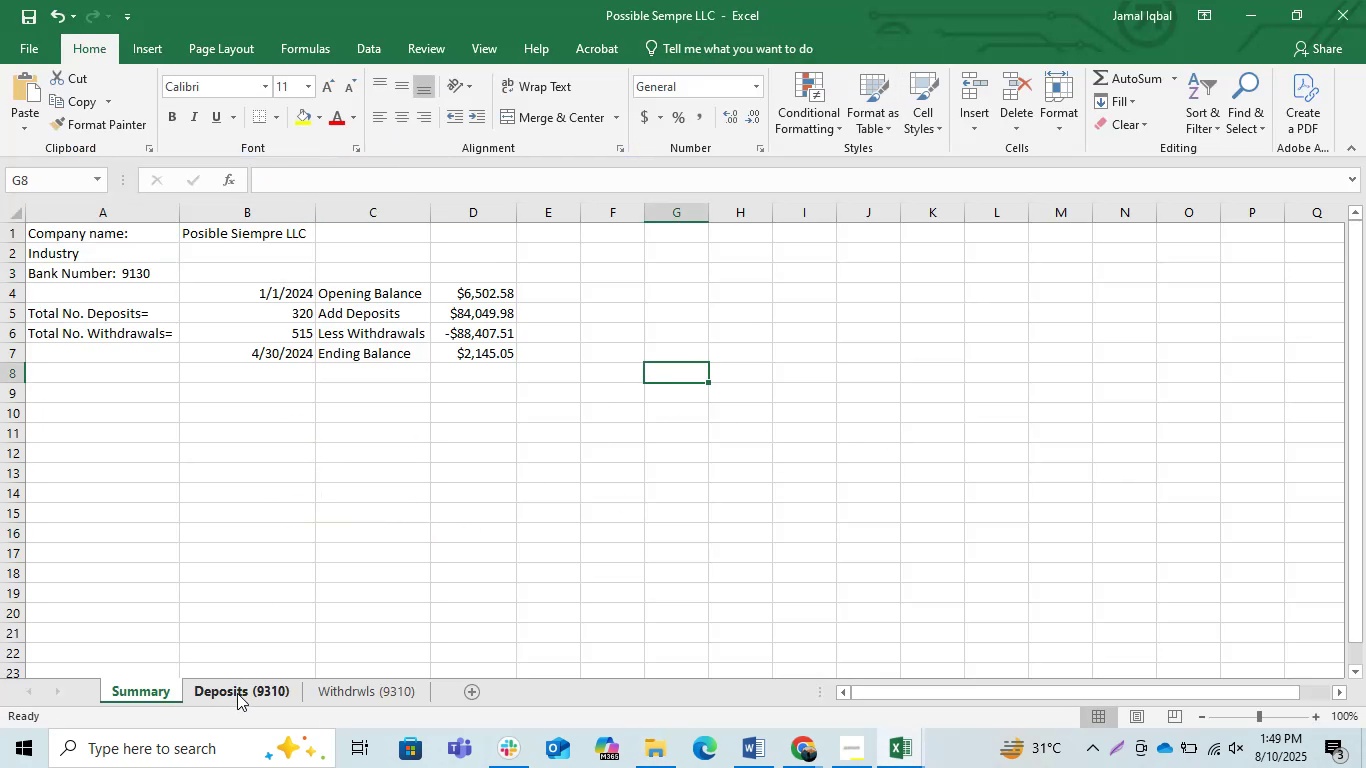 
left_click([237, 692])
 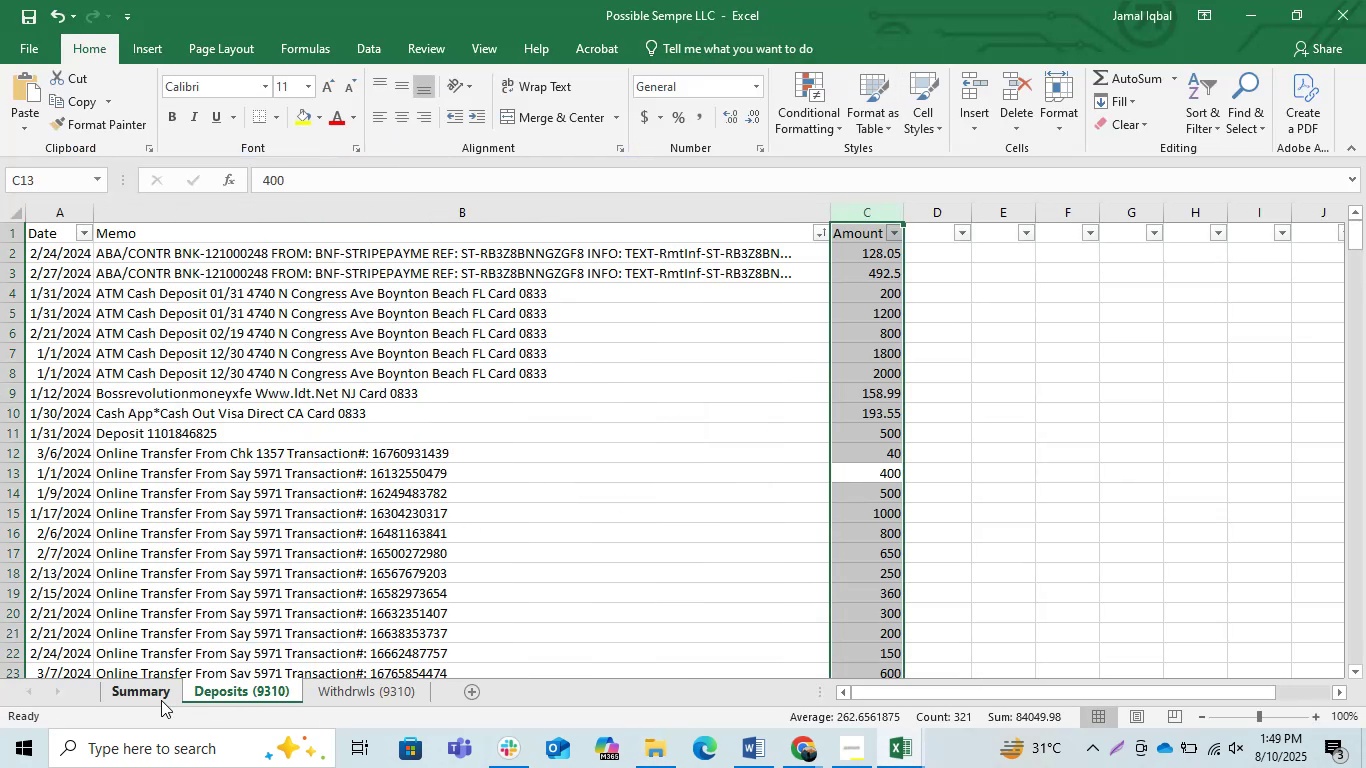 
left_click([148, 700])
 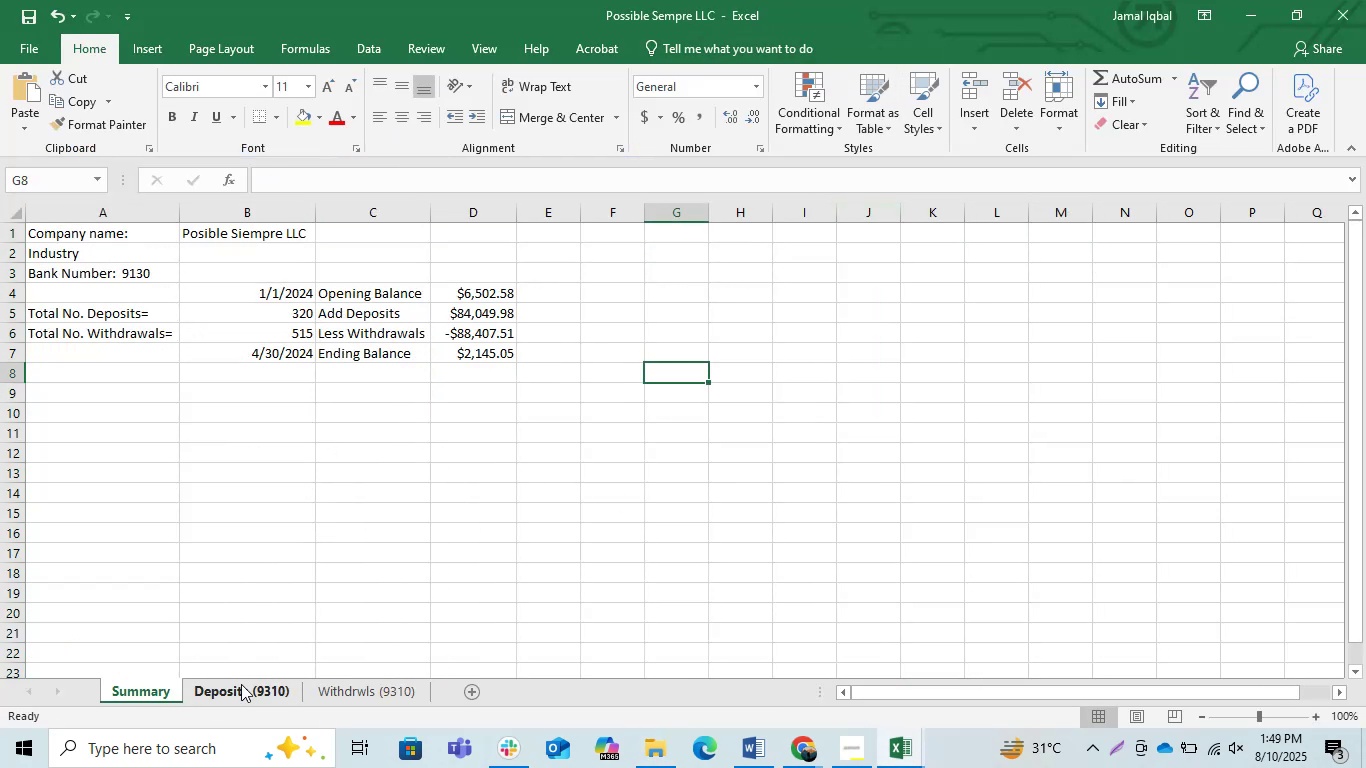 
left_click([241, 684])
 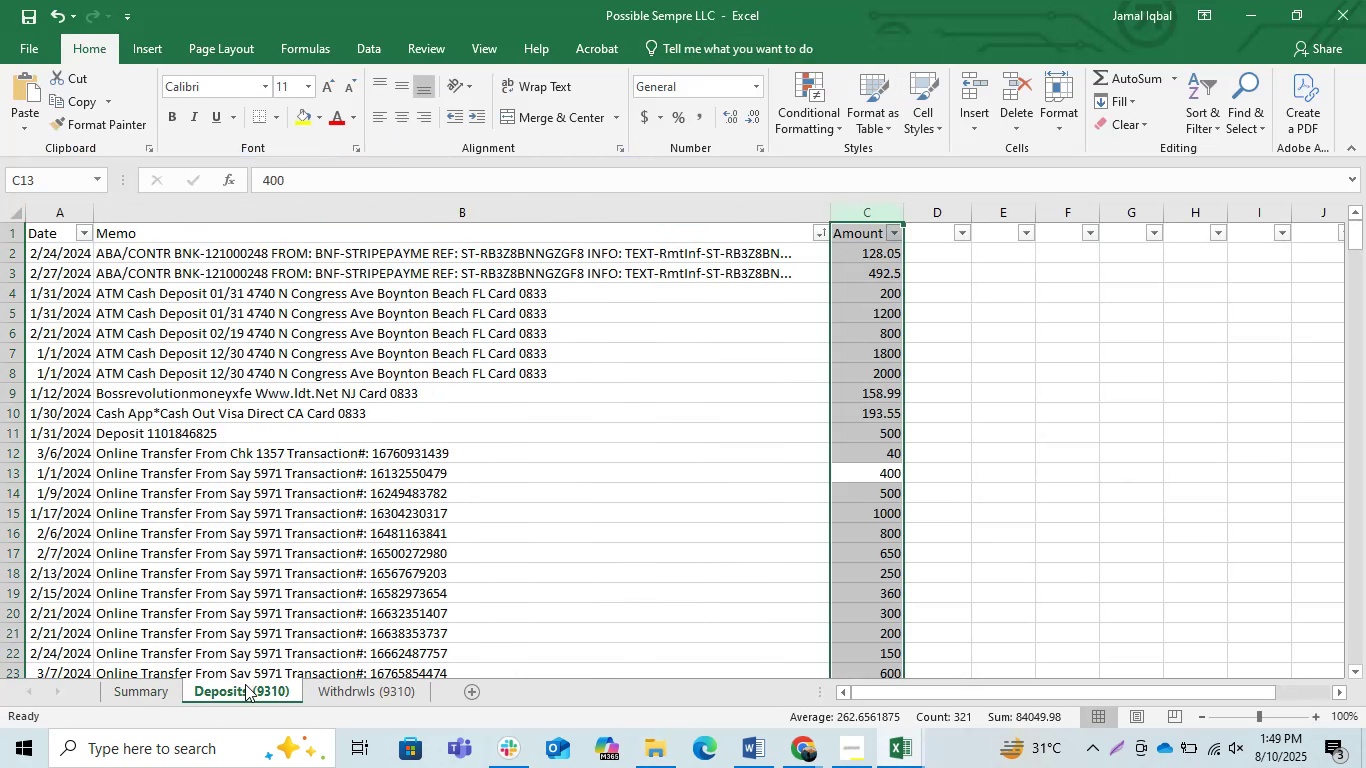 
left_click([629, 428])
 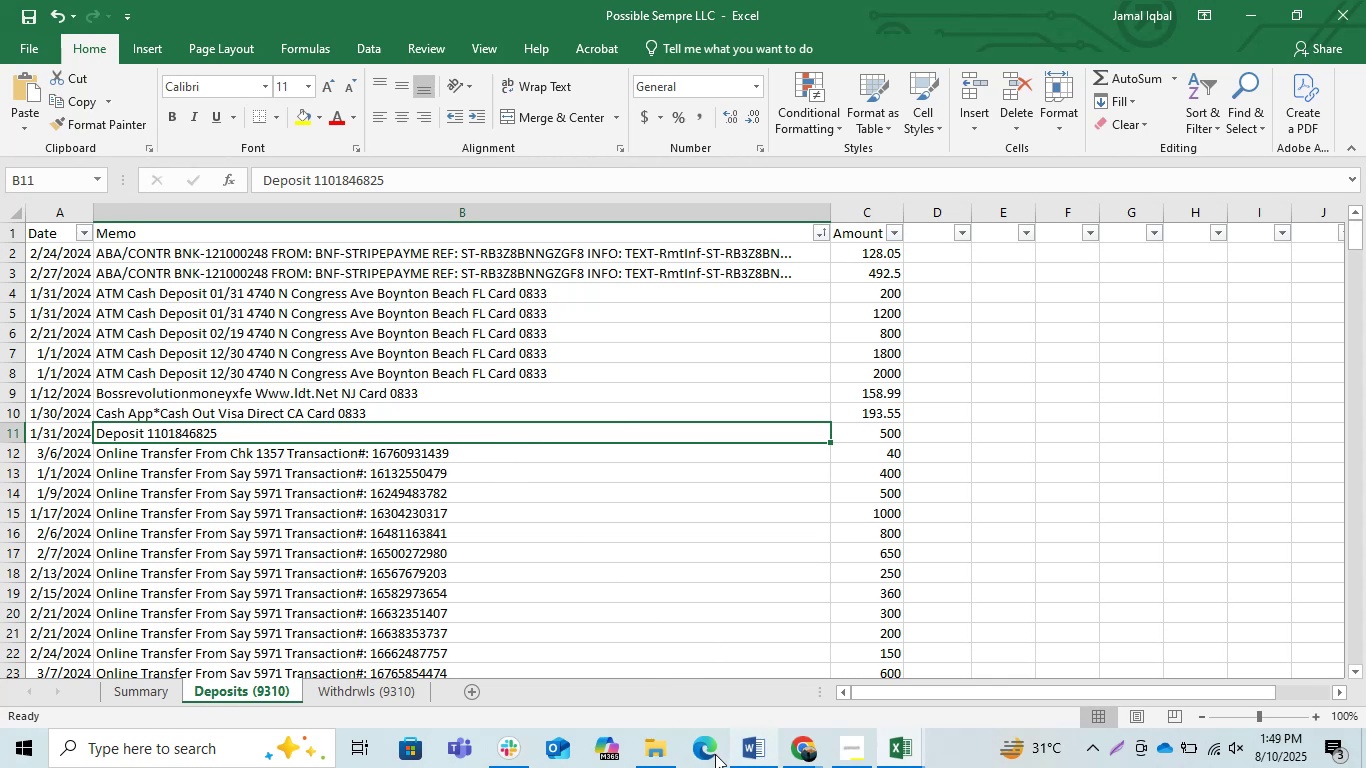 
left_click([654, 744])
 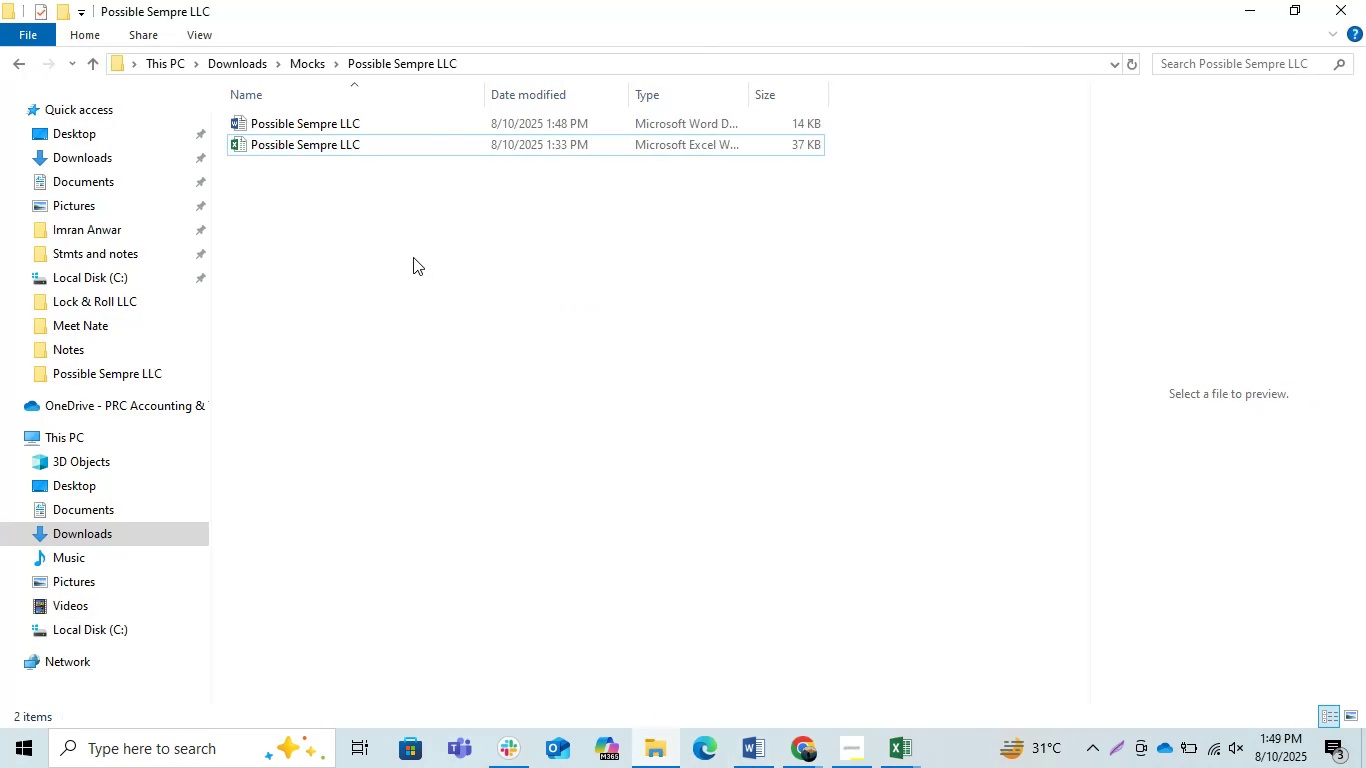 
left_click([555, 494])
 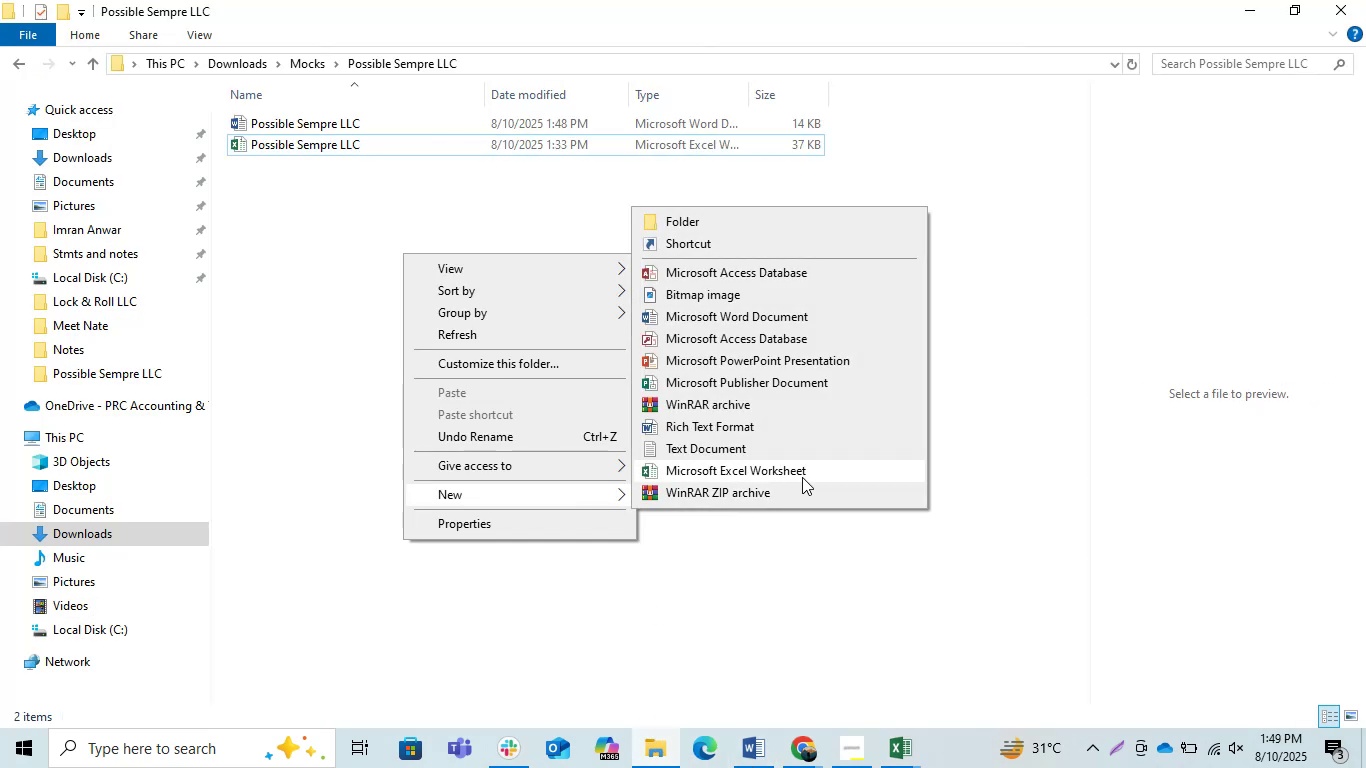 
left_click([782, 470])
 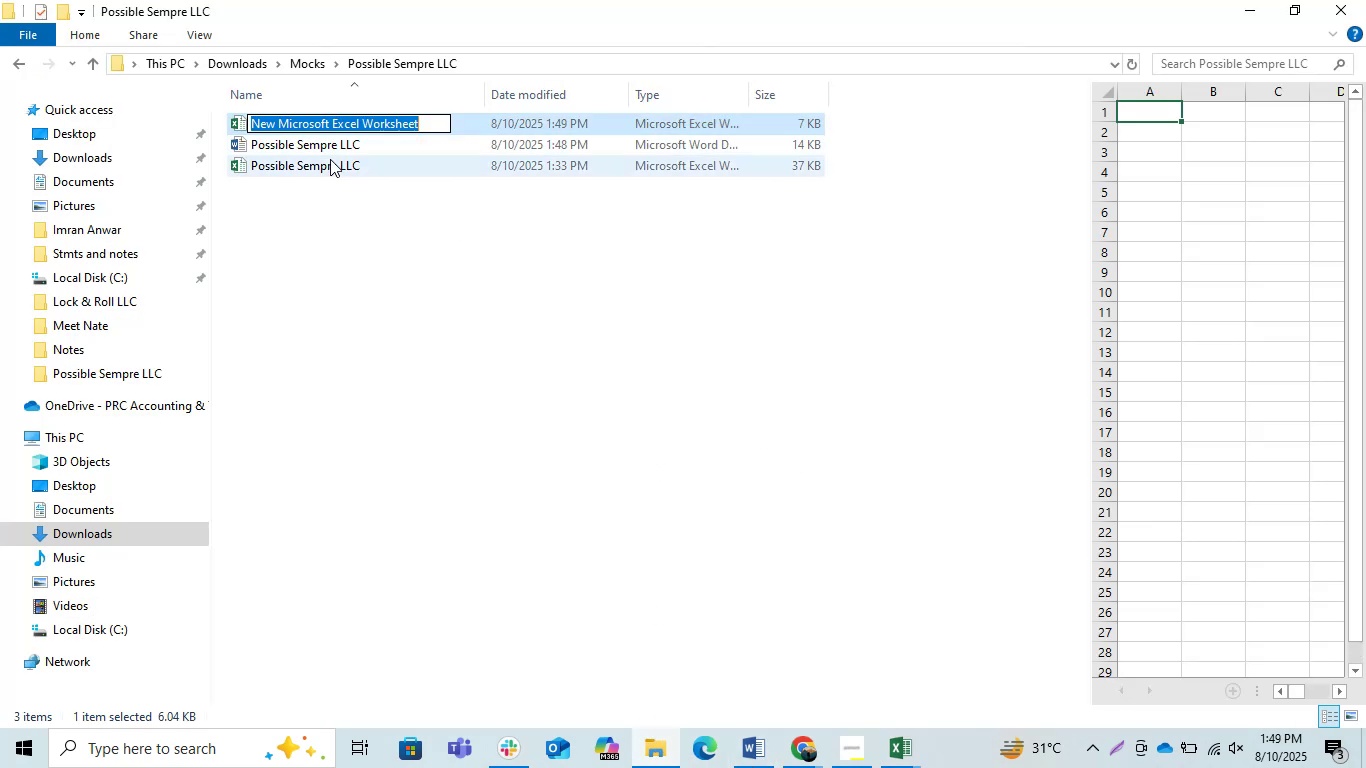 
left_click([329, 167])
 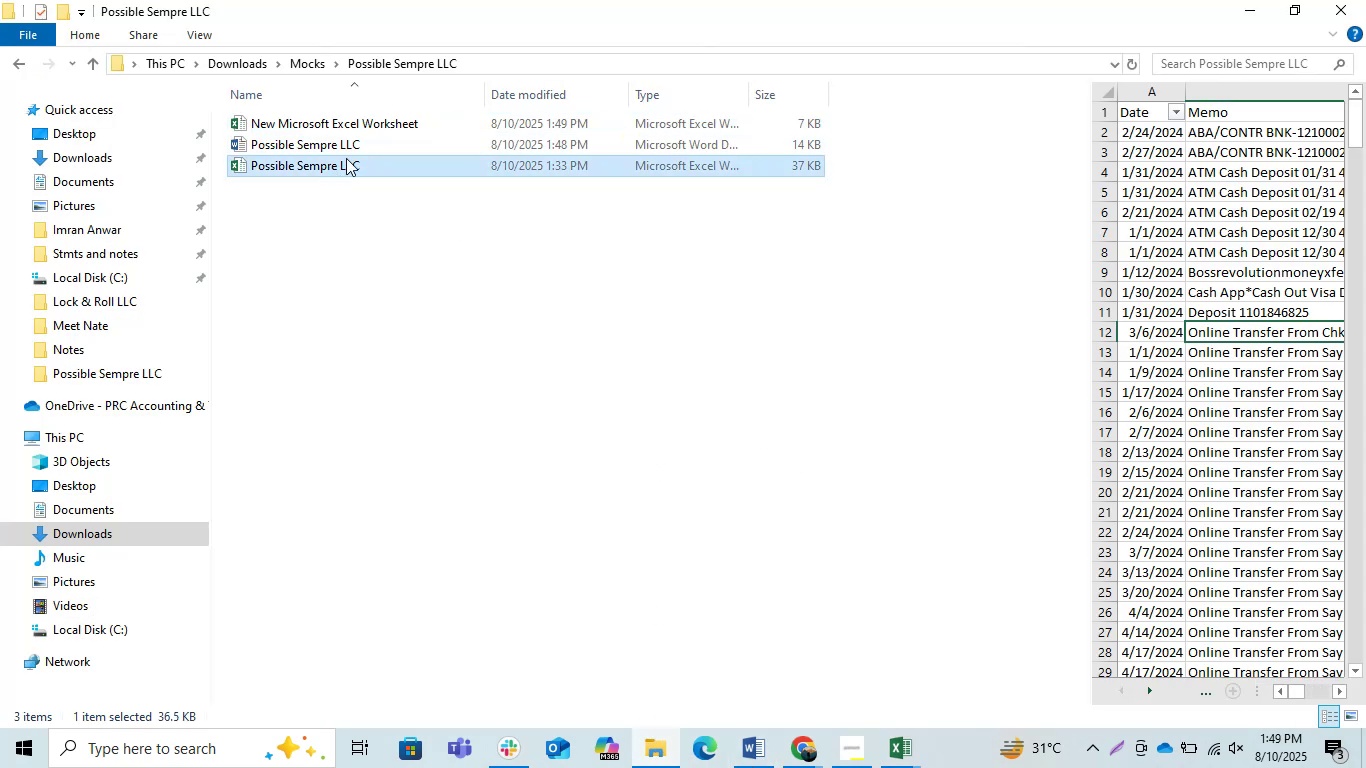 
left_click([375, 121])
 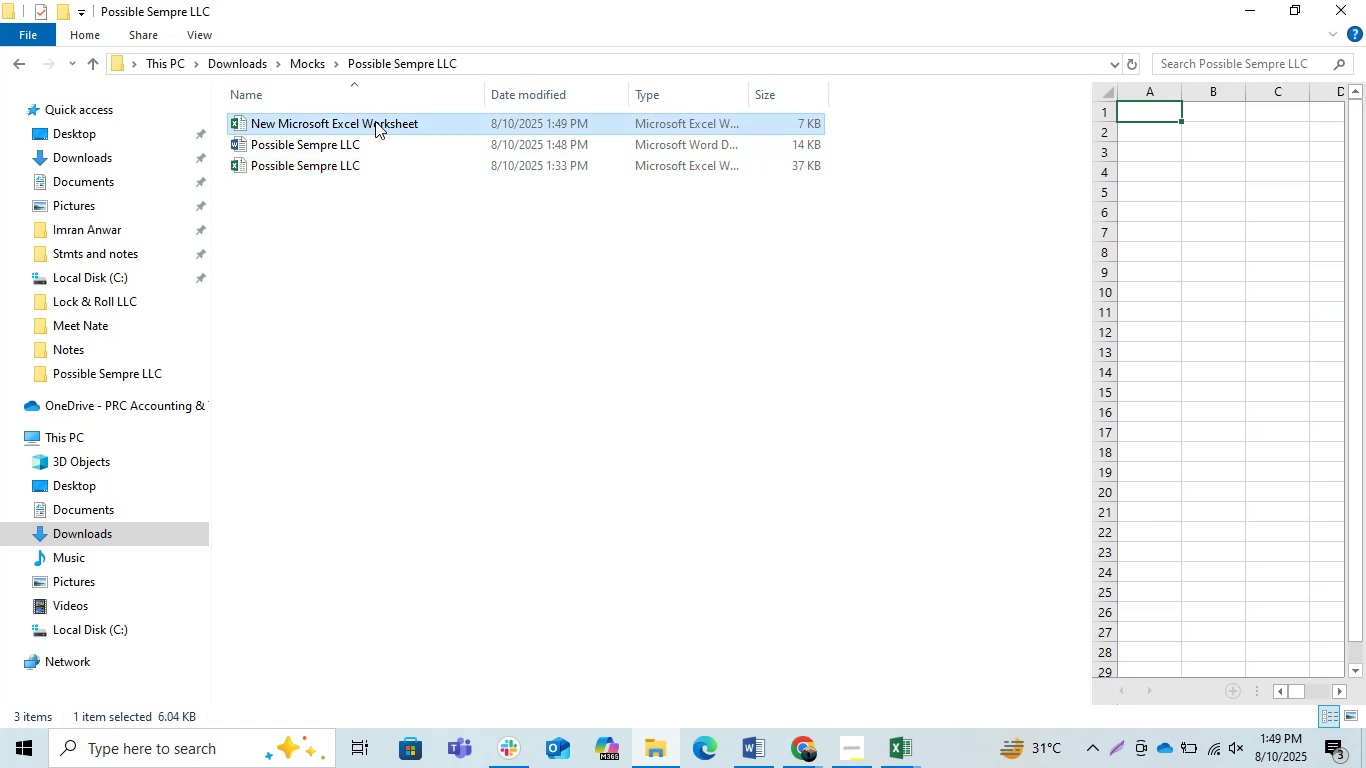 
key(F2)
 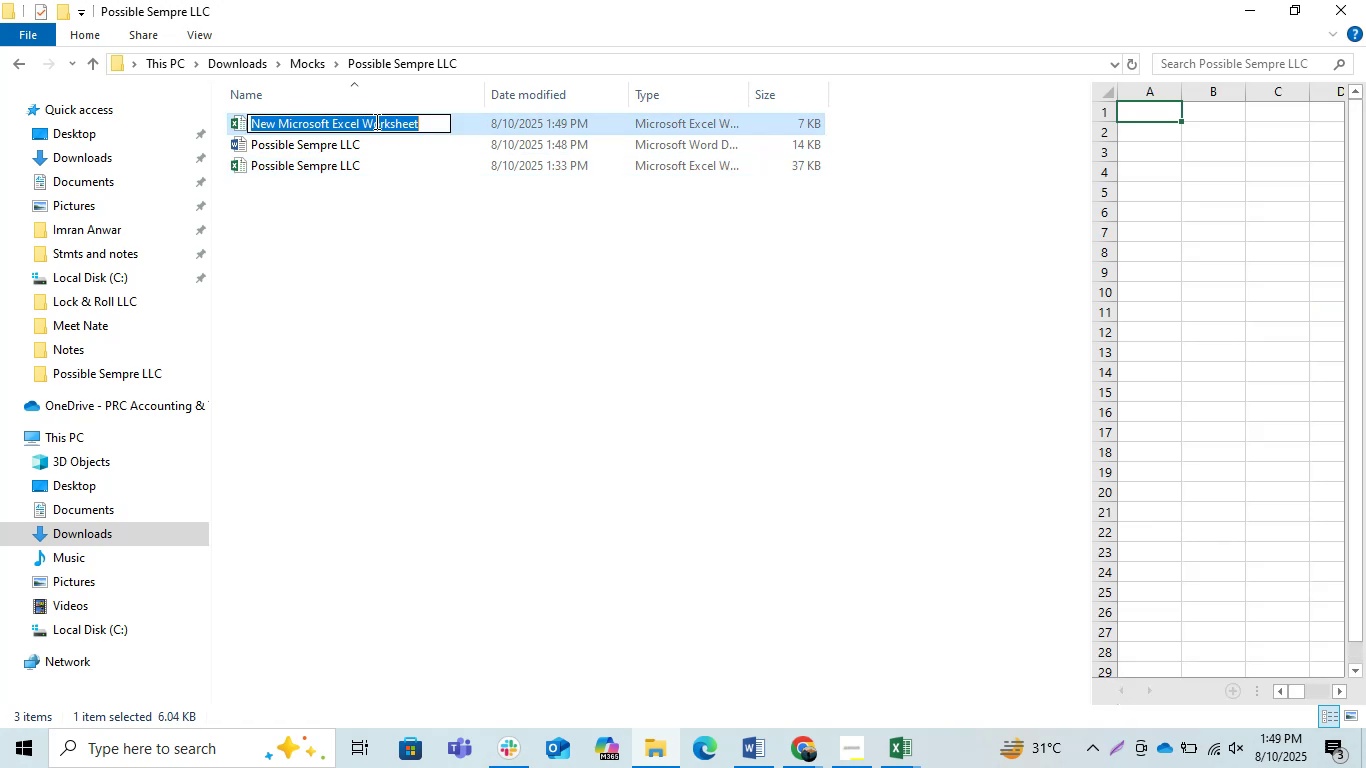 
left_click([392, 234])
 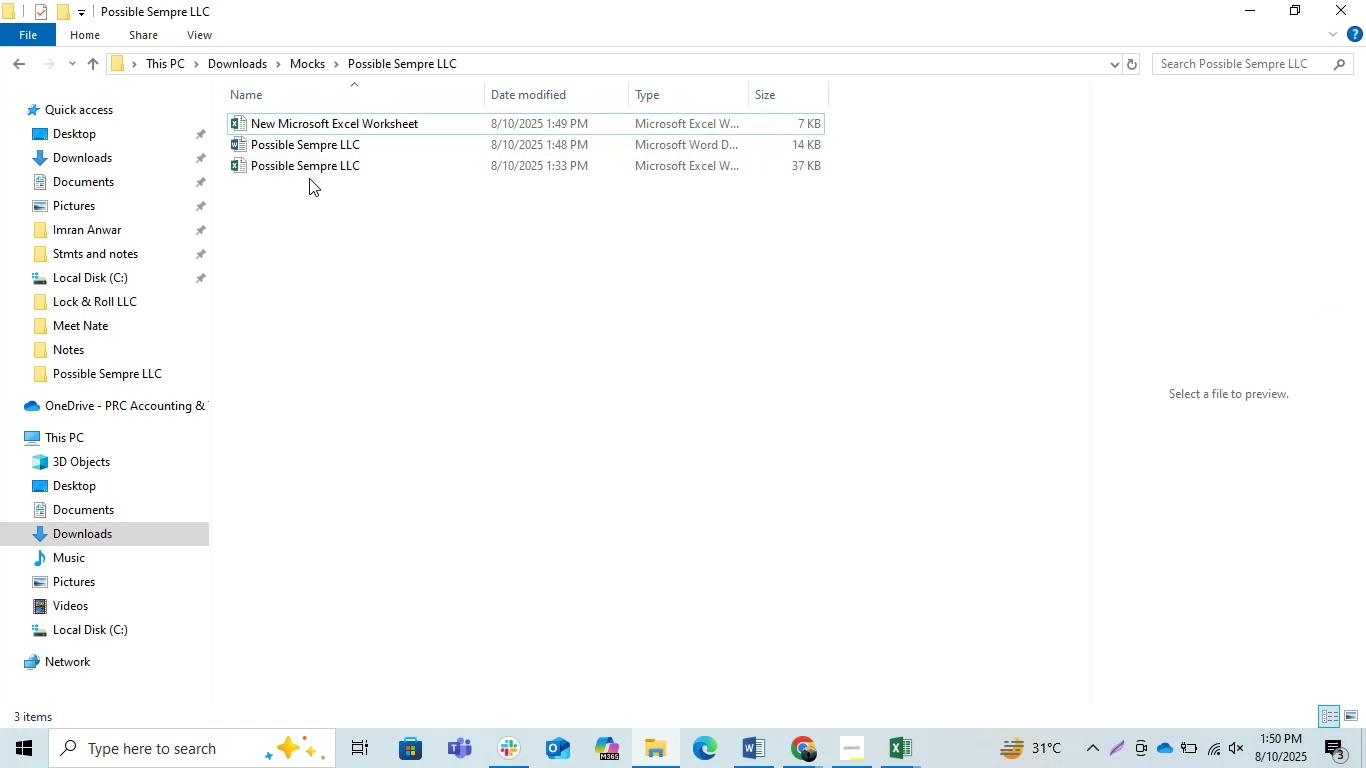 
left_click([308, 173])
 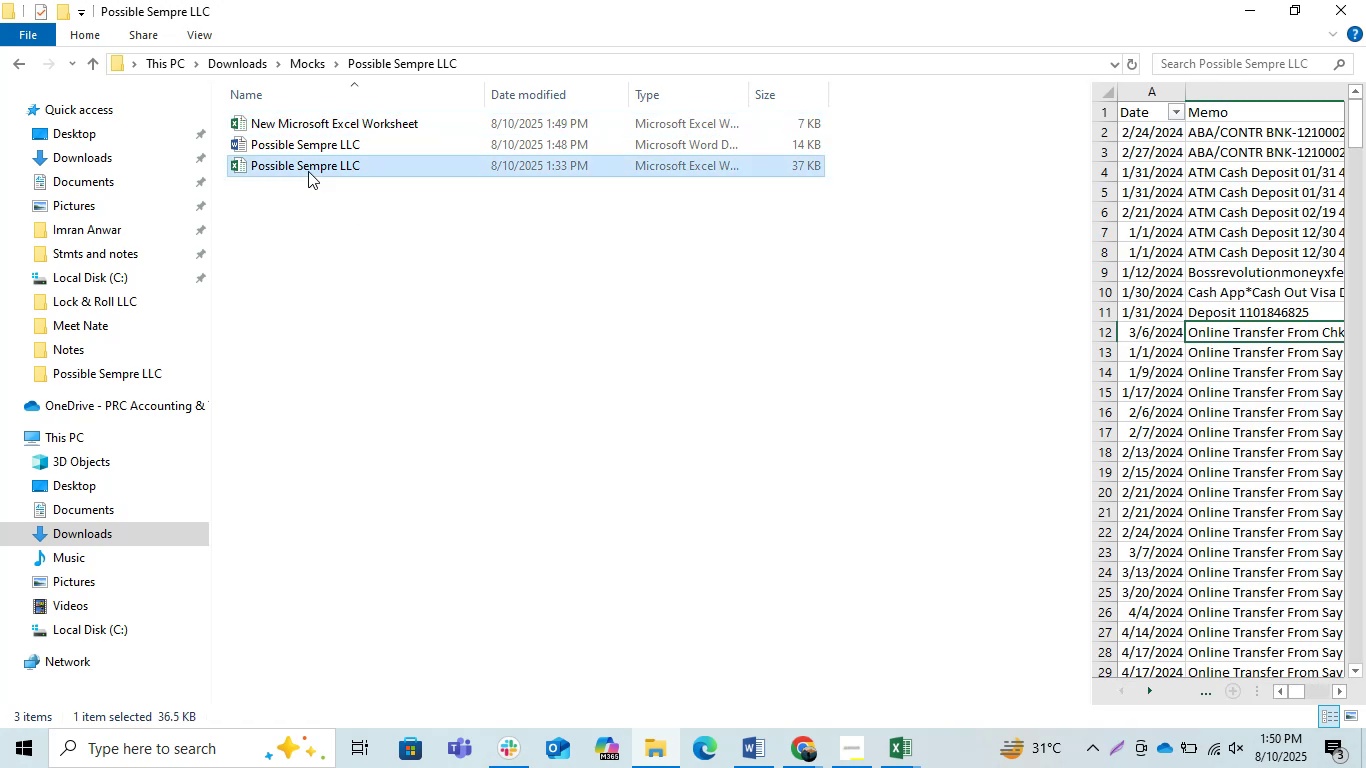 
left_click([343, 132])
 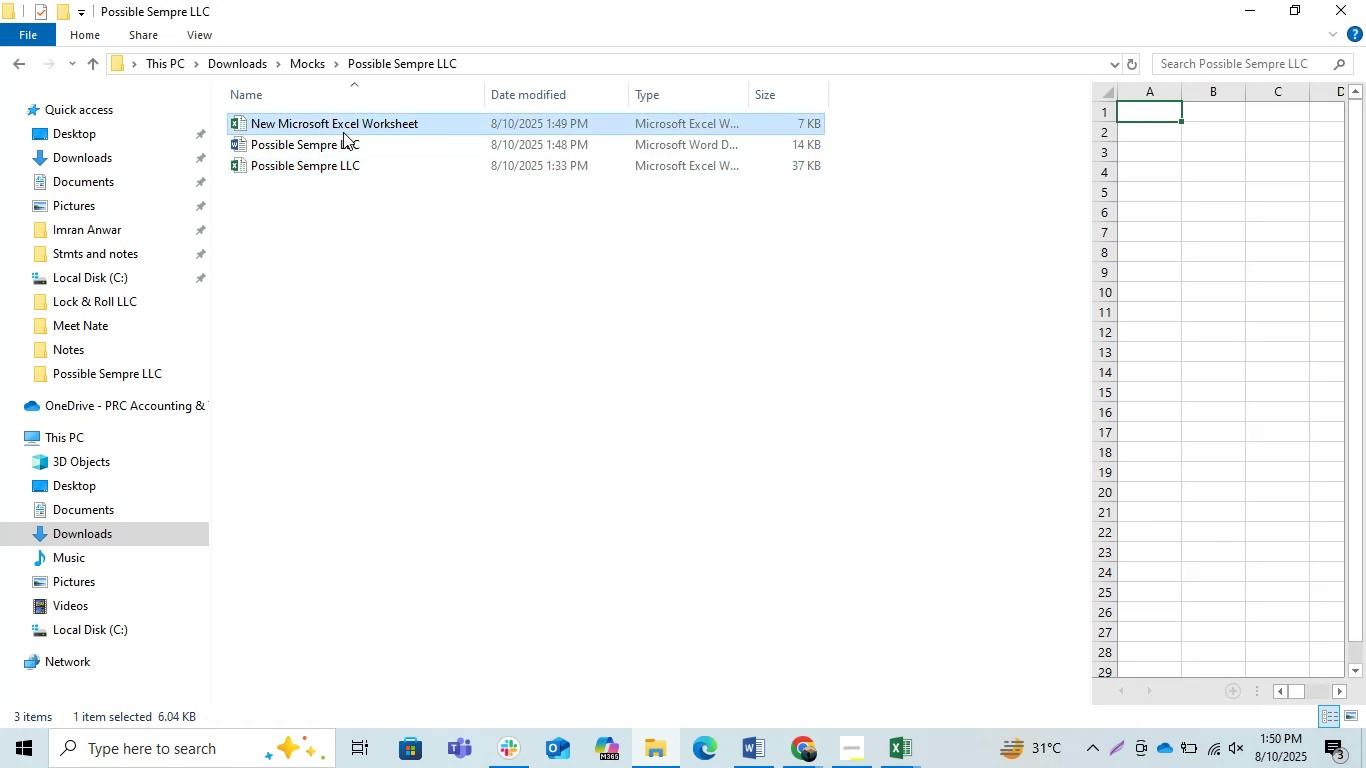 
type([F2]Extraction)
 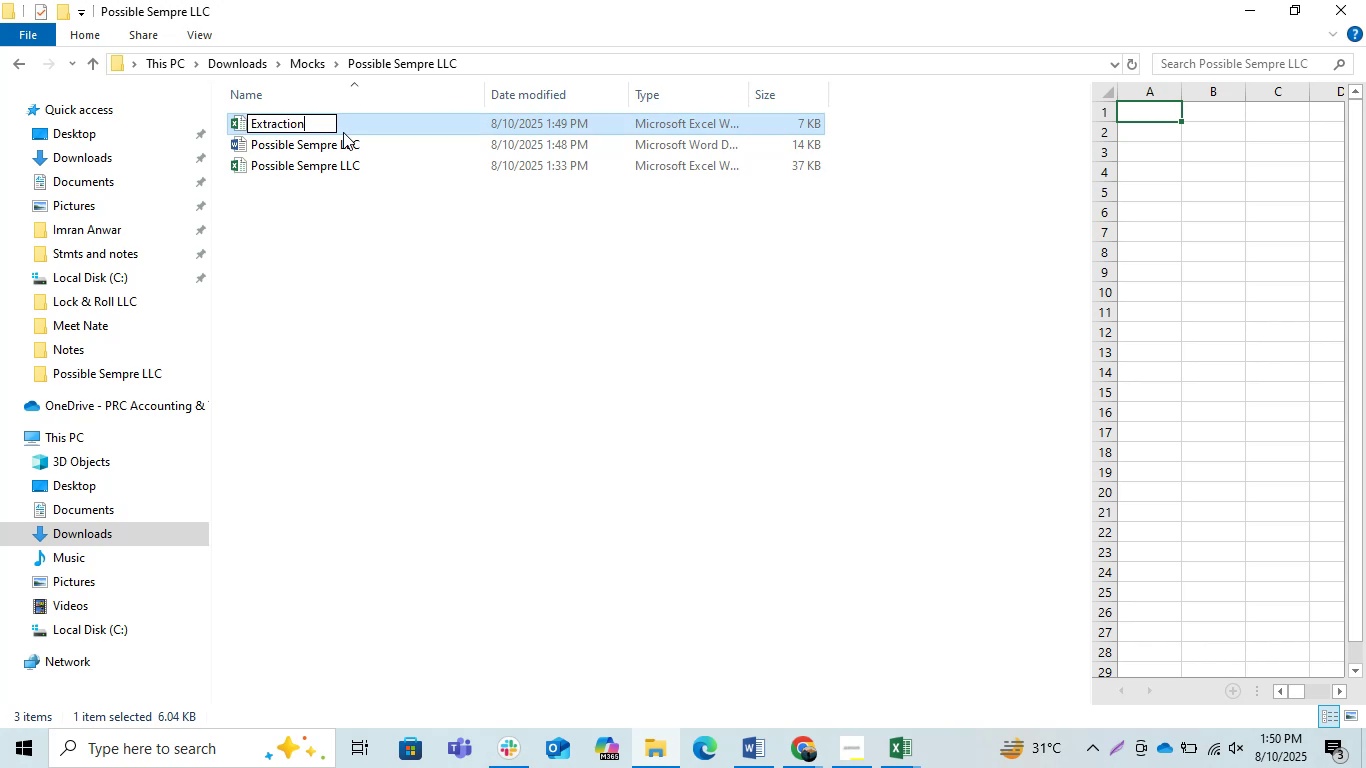 
key(Enter)
 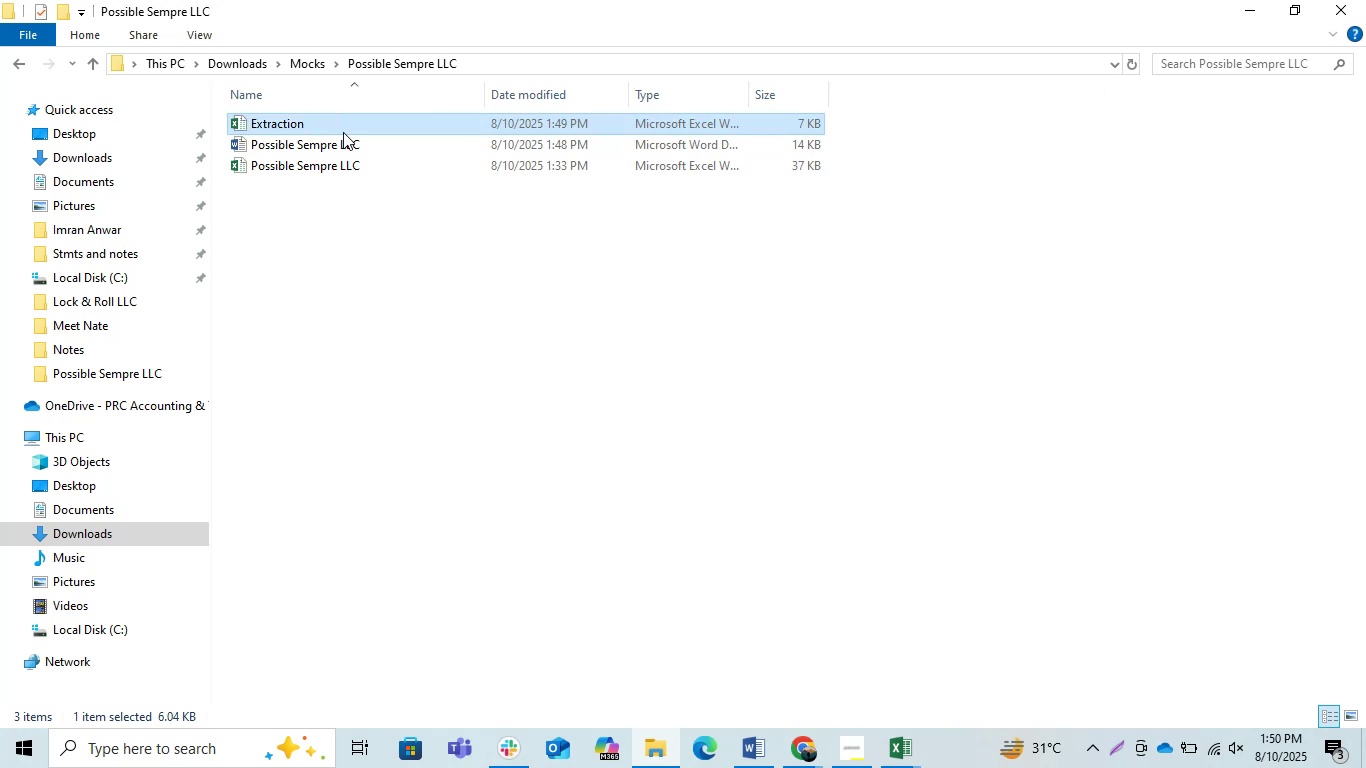 
key(Enter)
 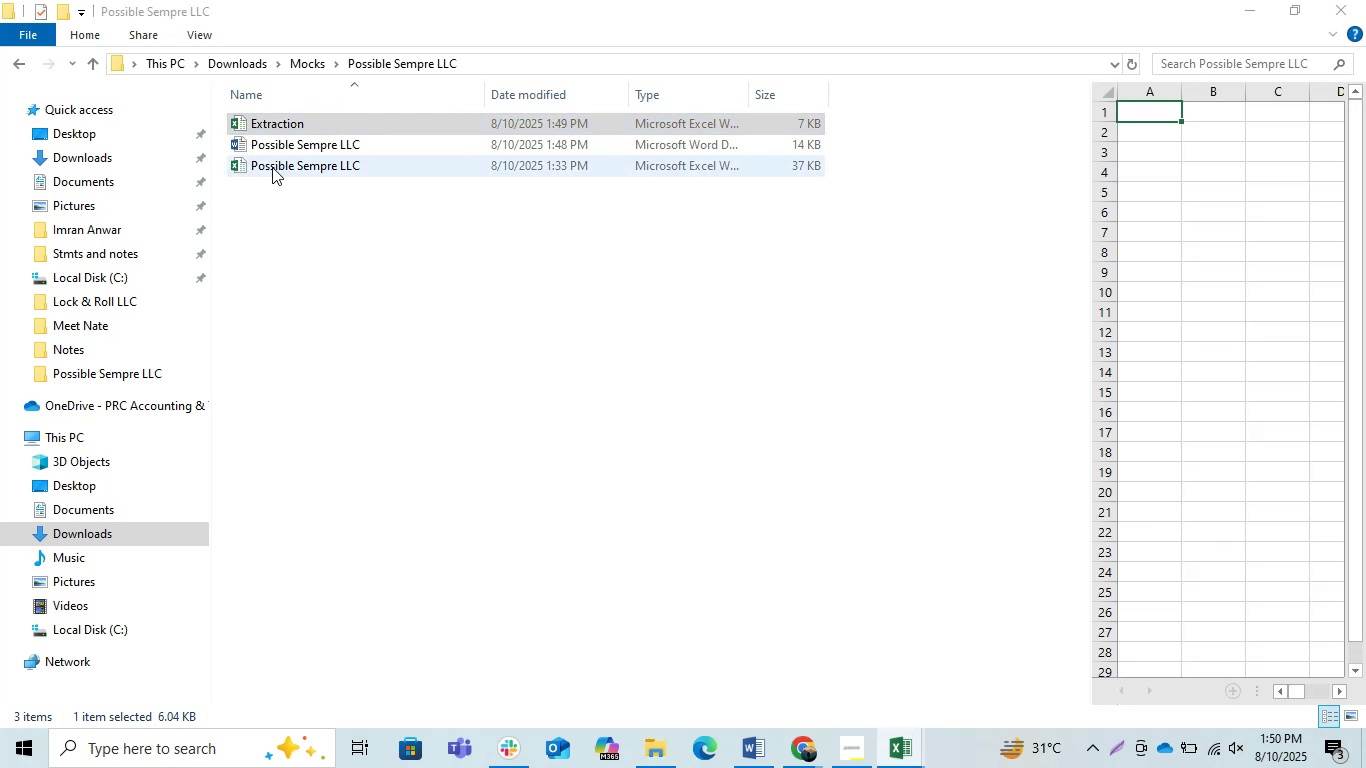 
wait(8.2)
 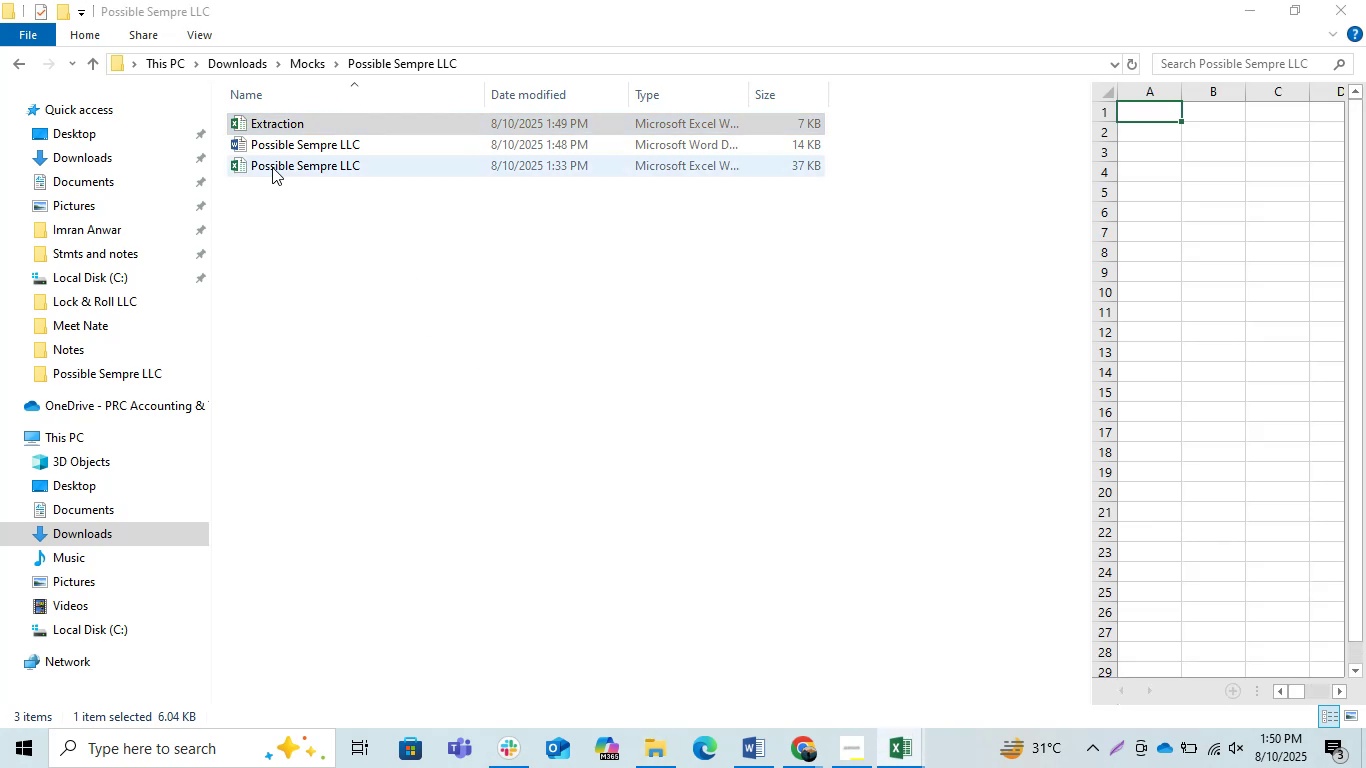 
left_click([1249, 23])
 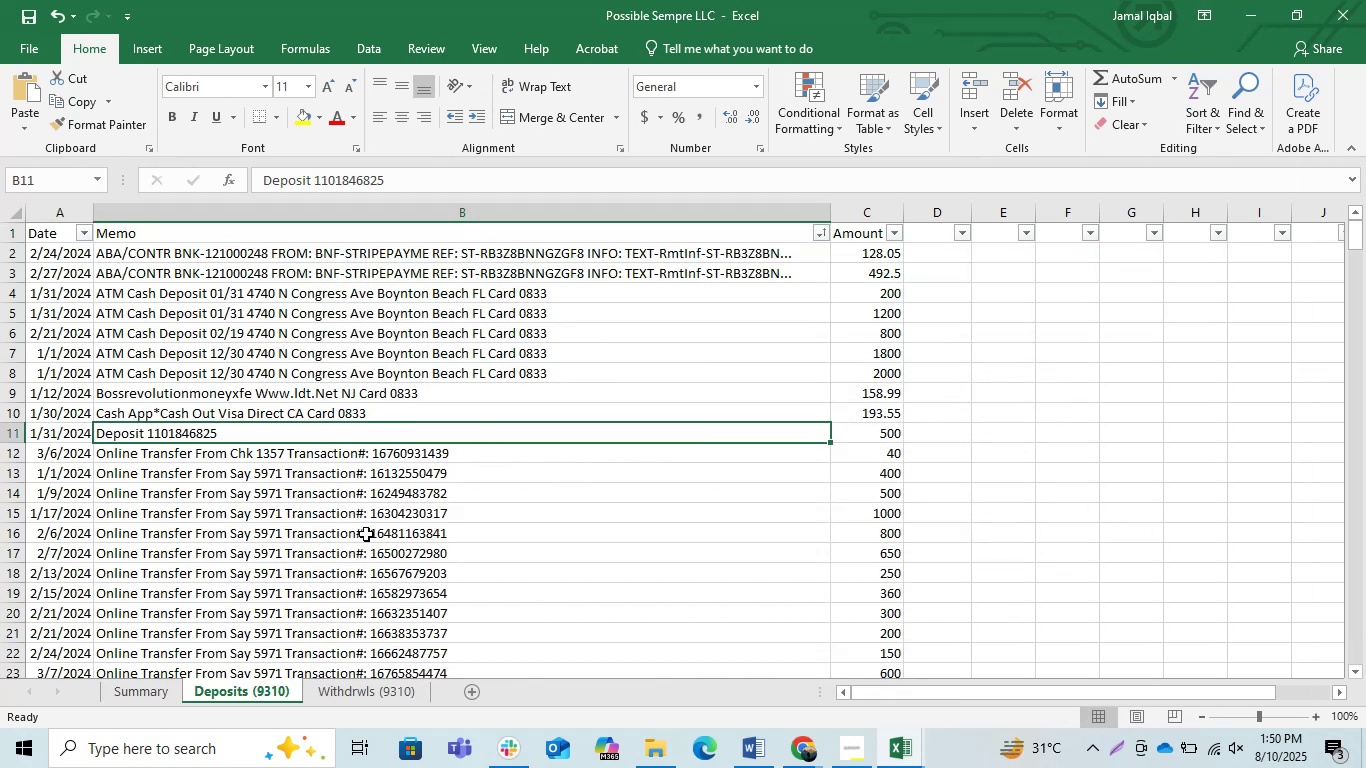 
left_click([215, 561])
 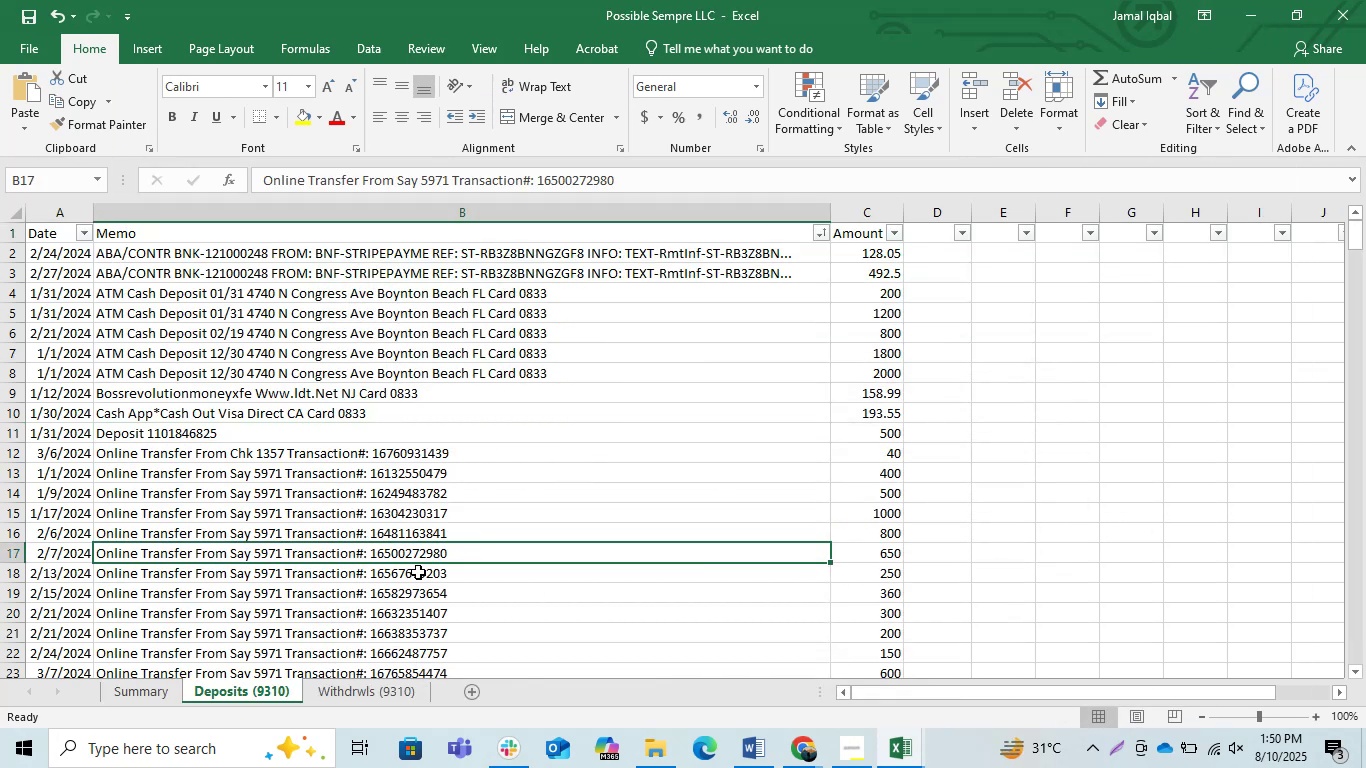 
scroll: coordinate [419, 571], scroll_direction: up, amount: 3.0
 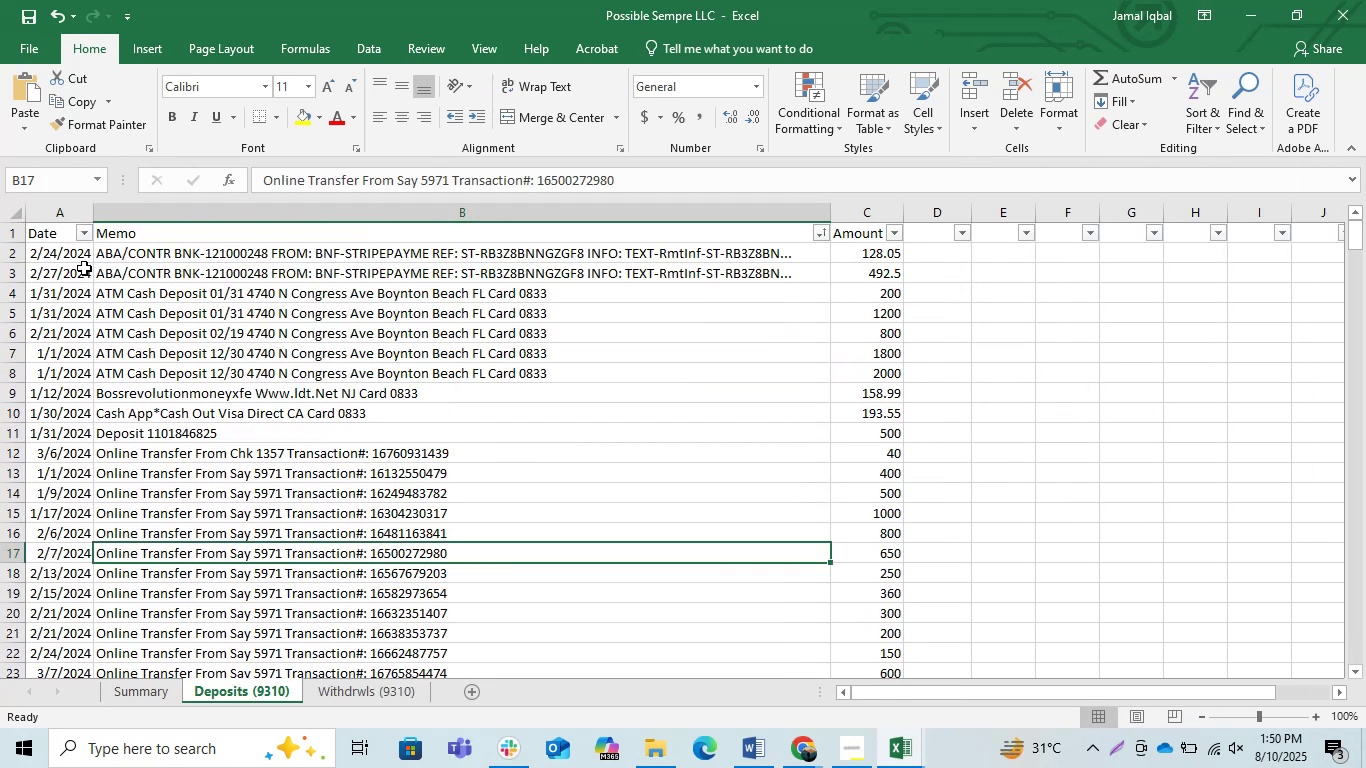 
left_click([70, 259])
 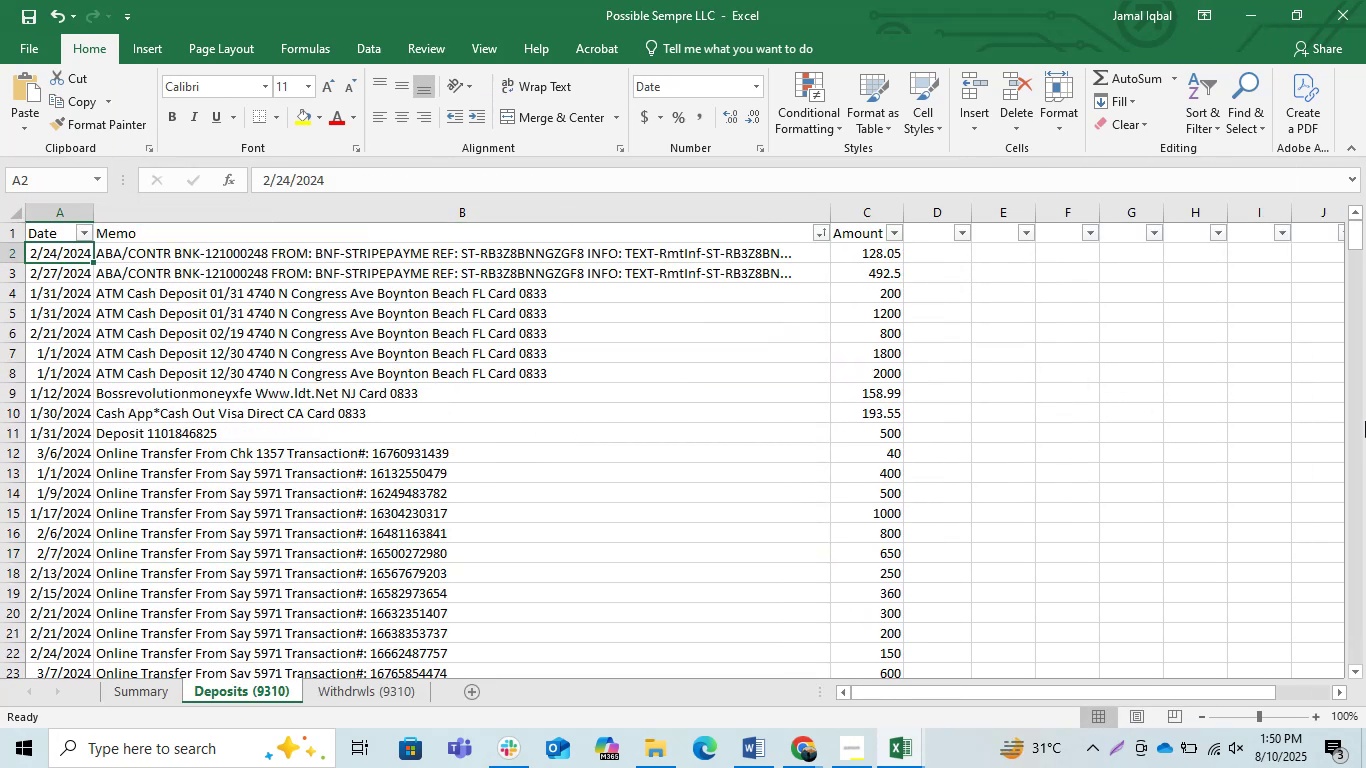 
key(Shift+ArrowRight)
 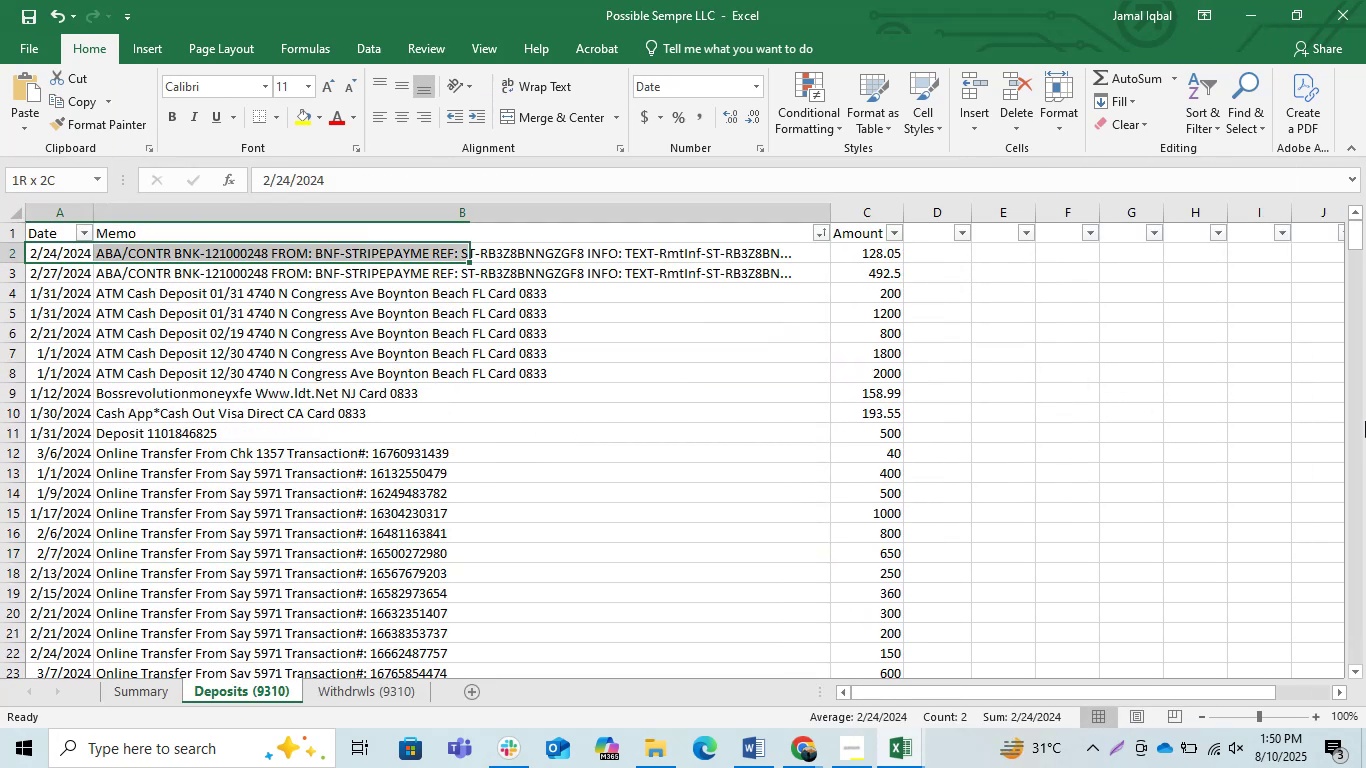 
key(Shift+ArrowRight)
 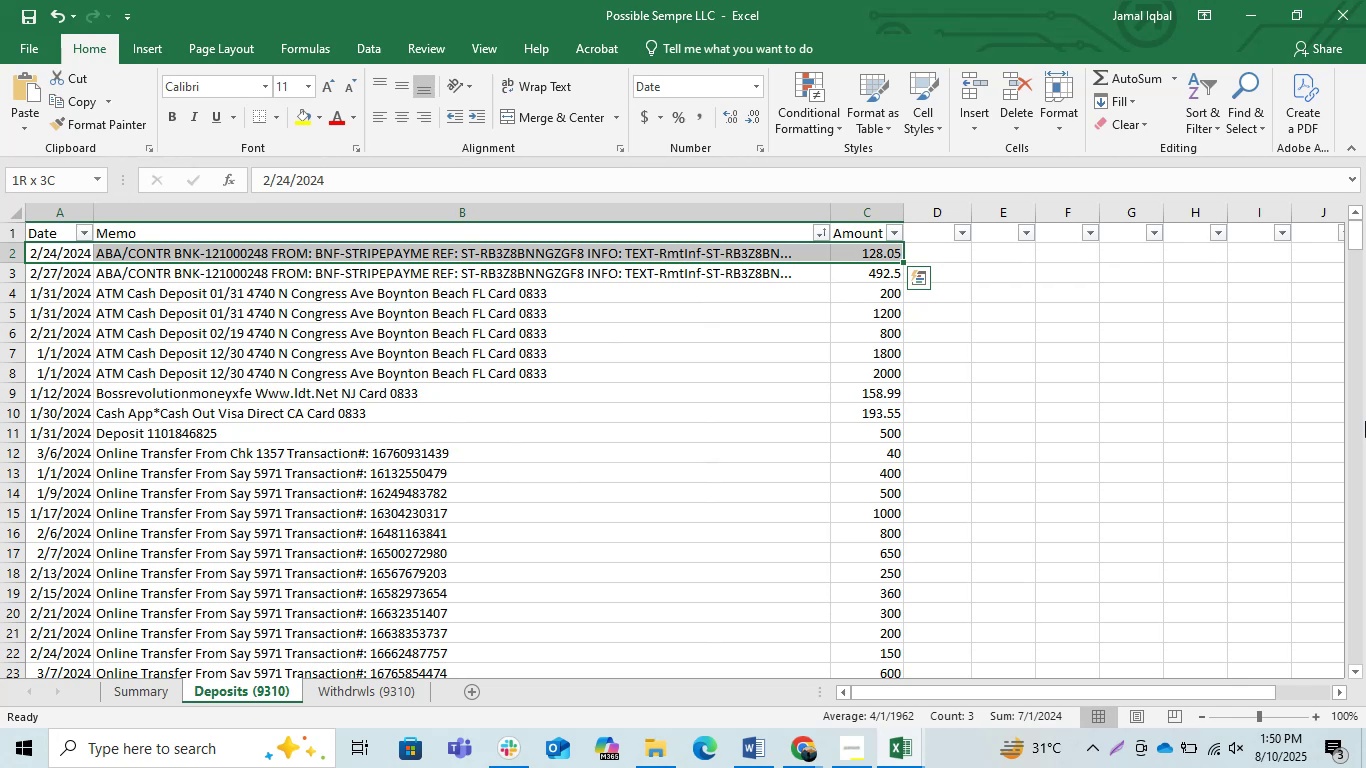 
key(Control+Shift+ArrowDown)
 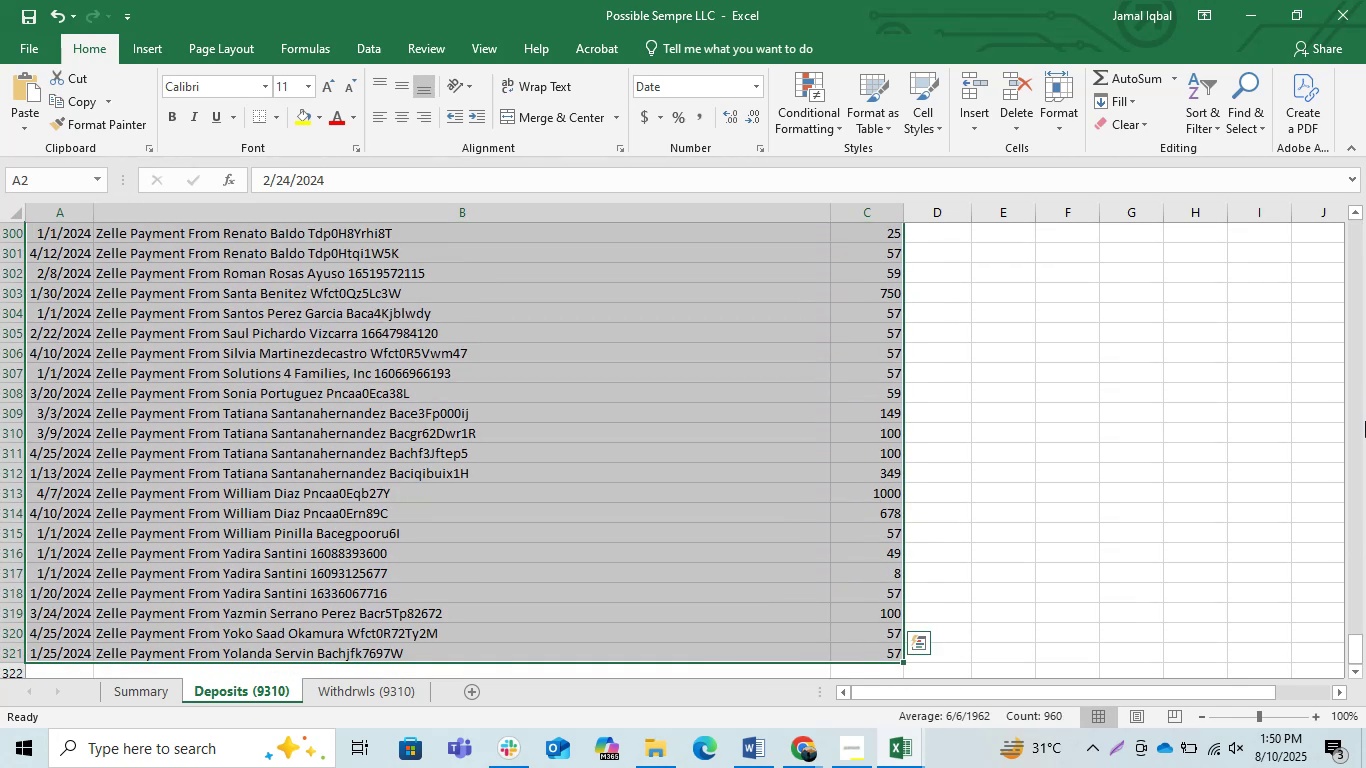 
key(Control+C)
 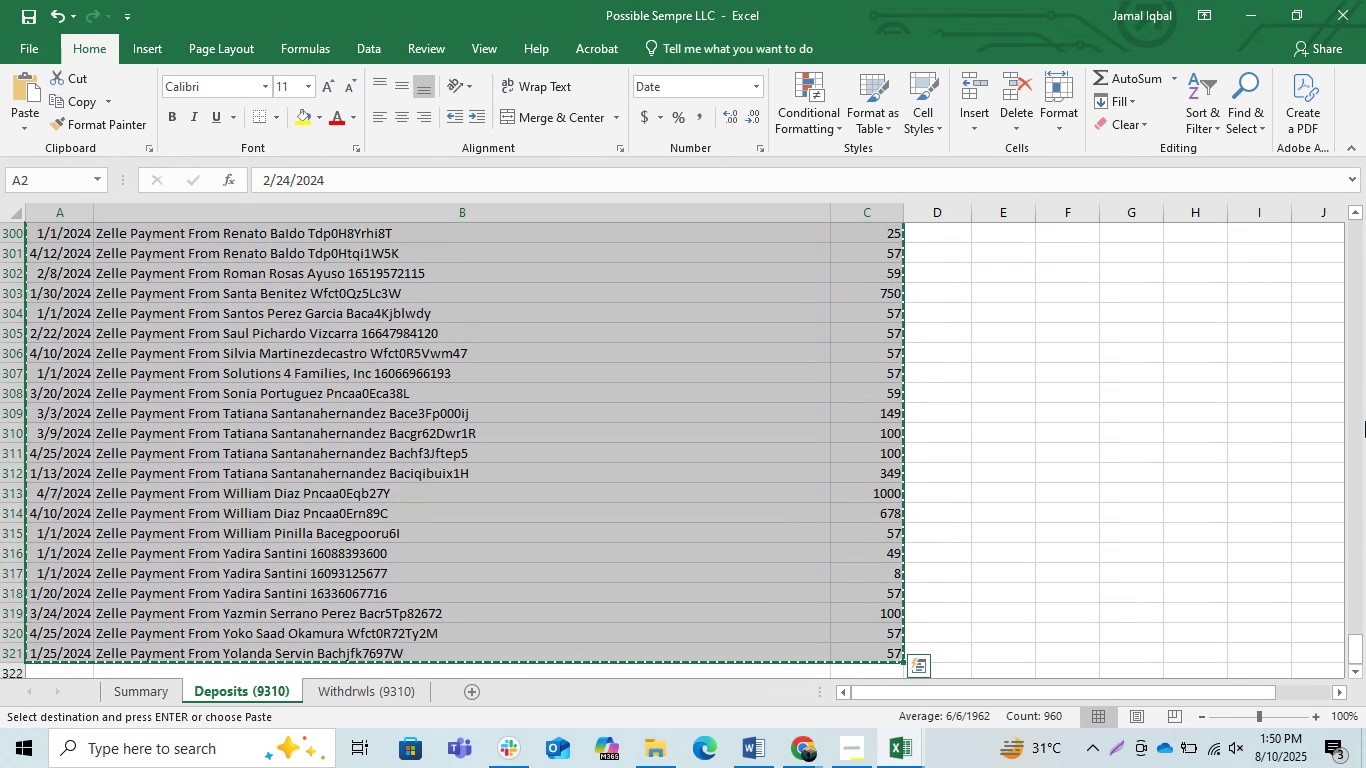 
key(Control+C)
 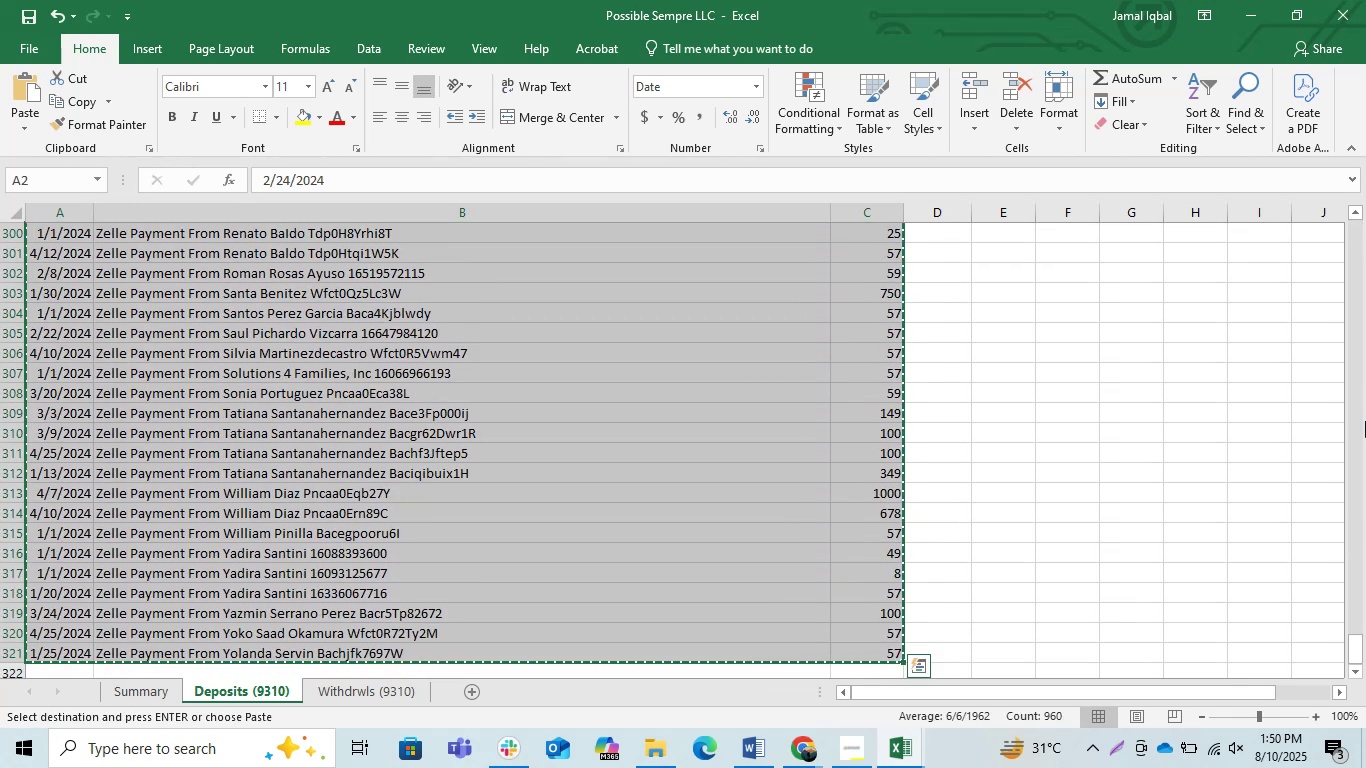 
key(Control+C)
 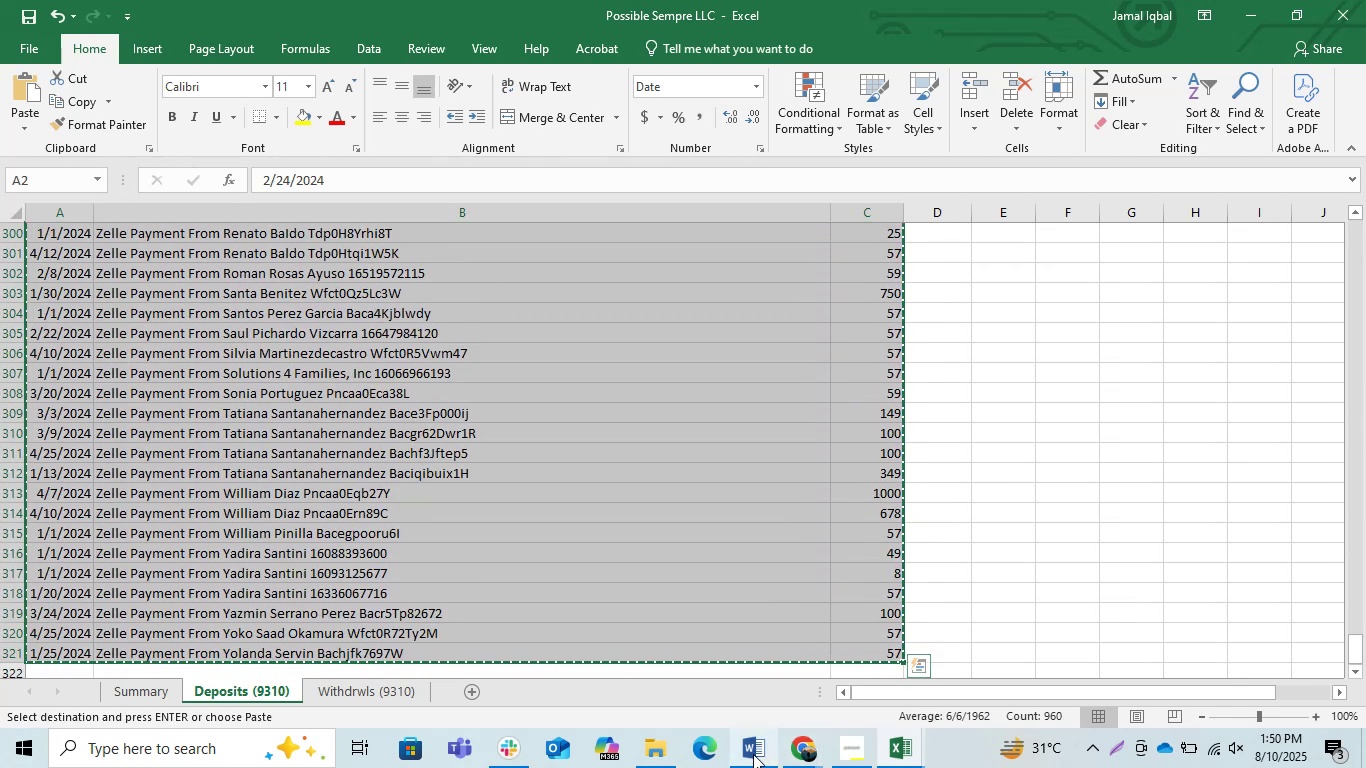 
left_click([644, 754])
 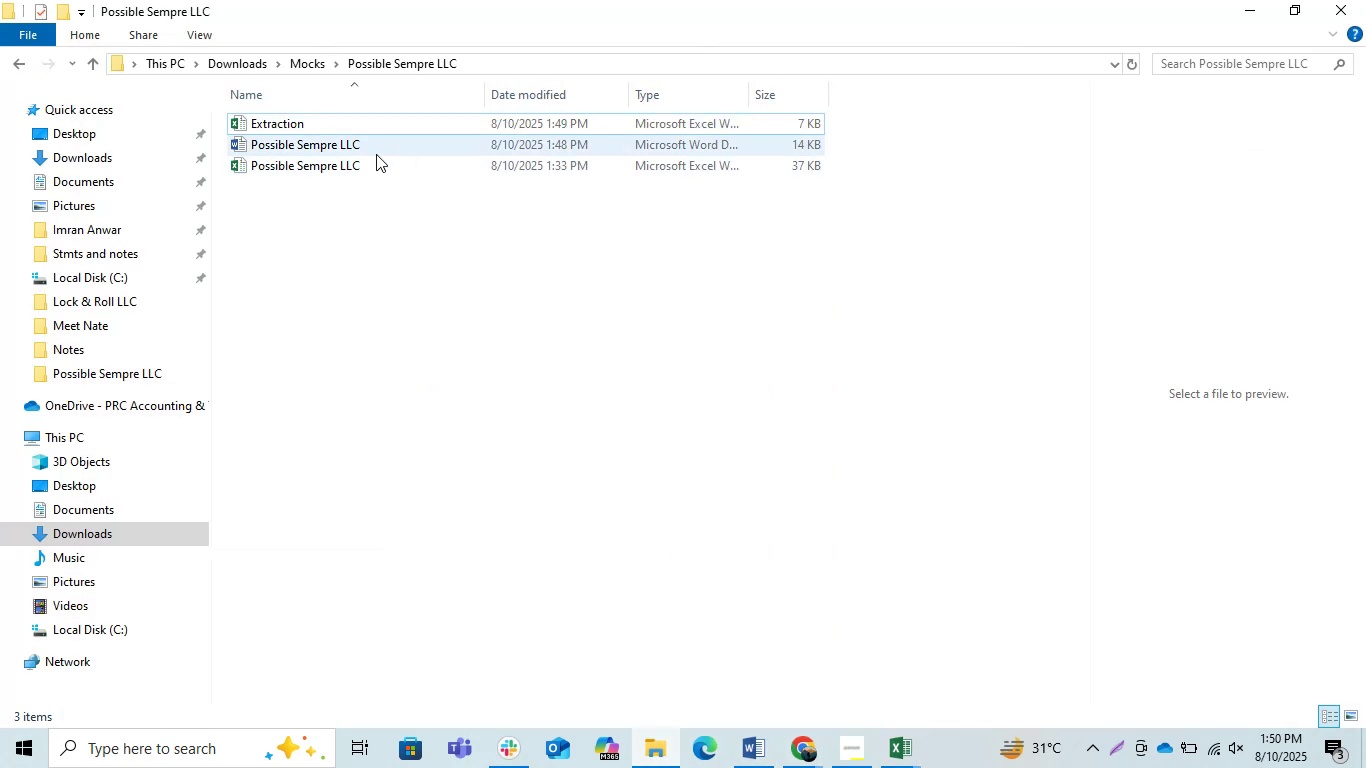 
left_click([750, 767])
 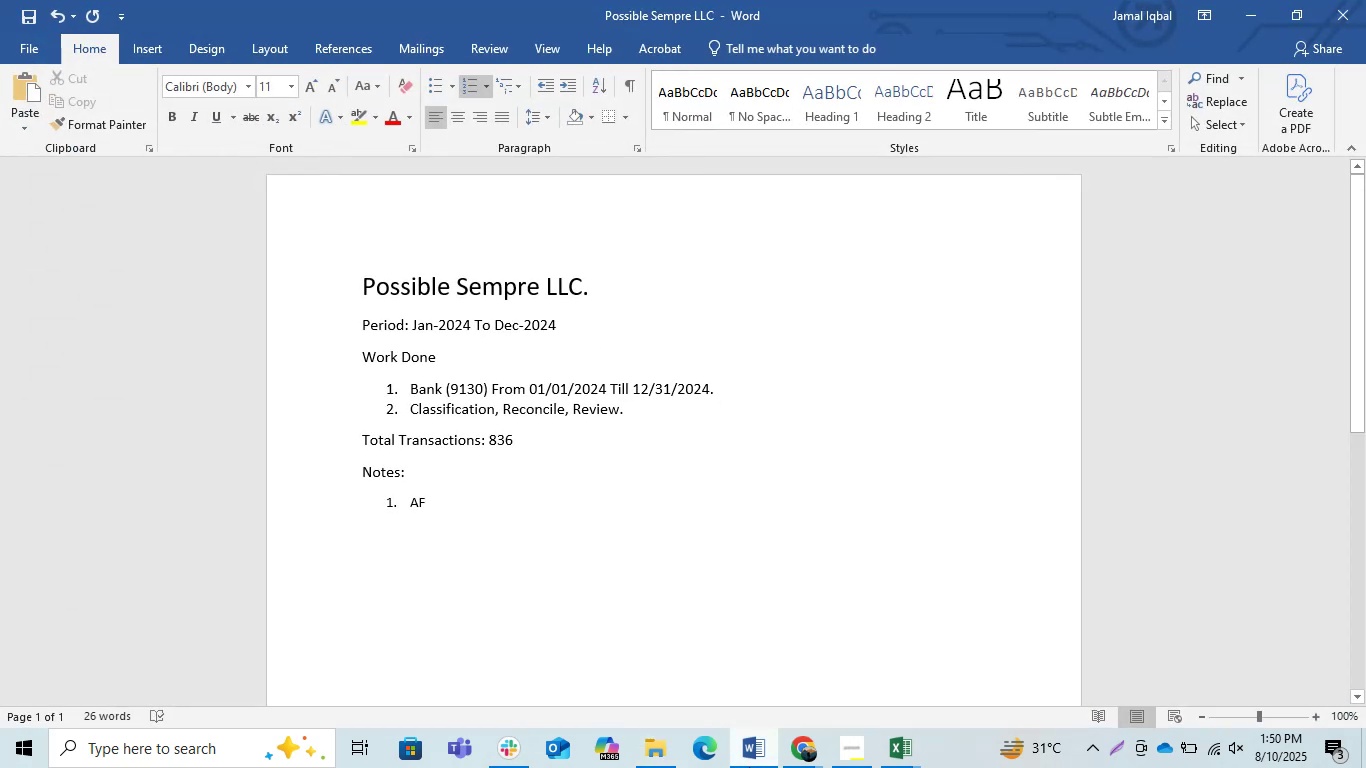 
left_click([749, 767])
 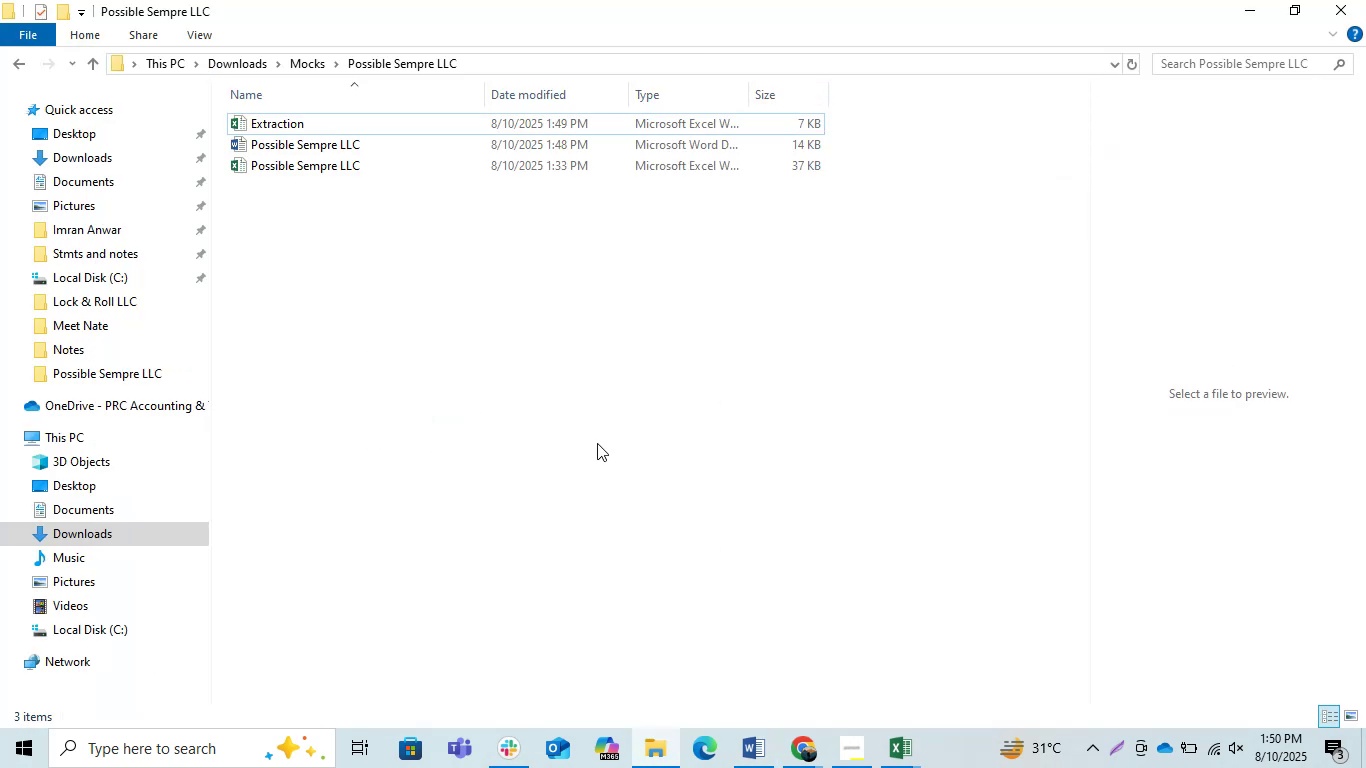 
left_click([557, 370])
 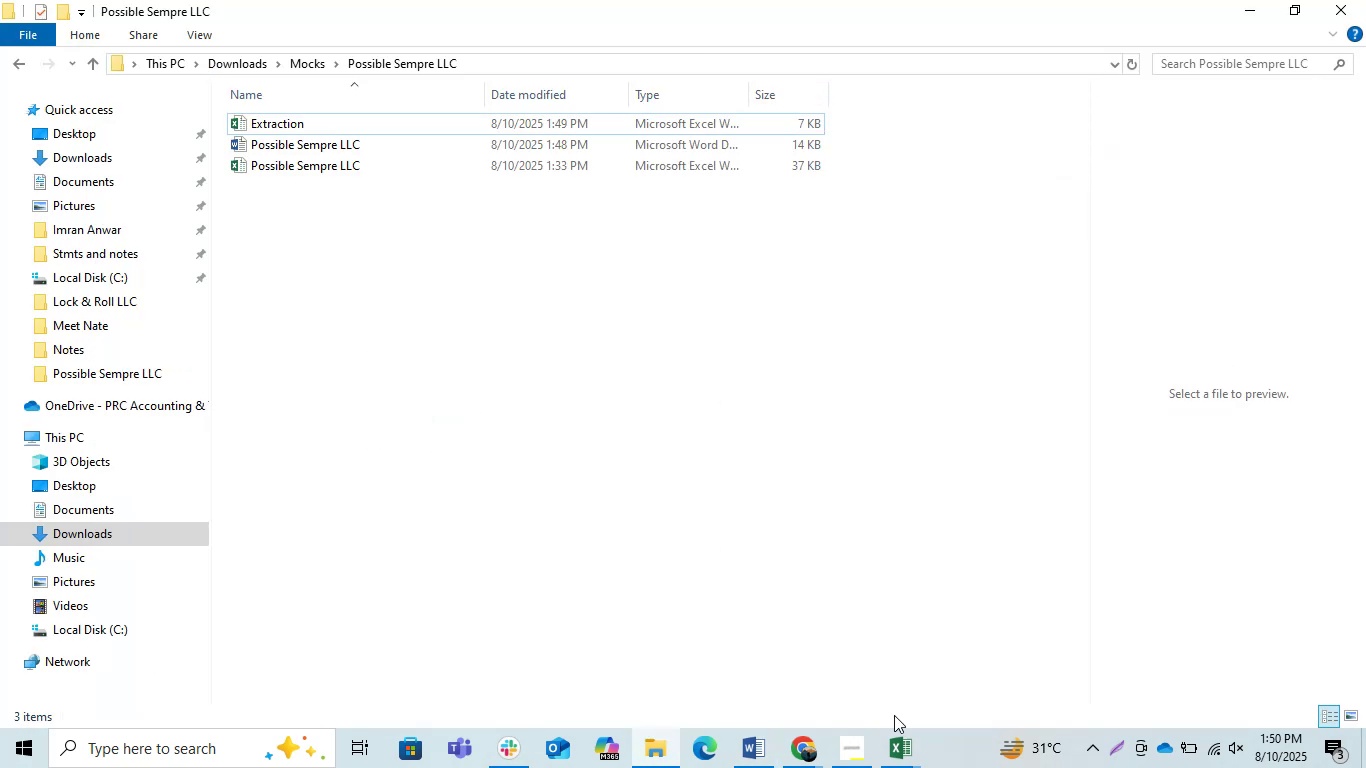 
left_click([915, 748])
 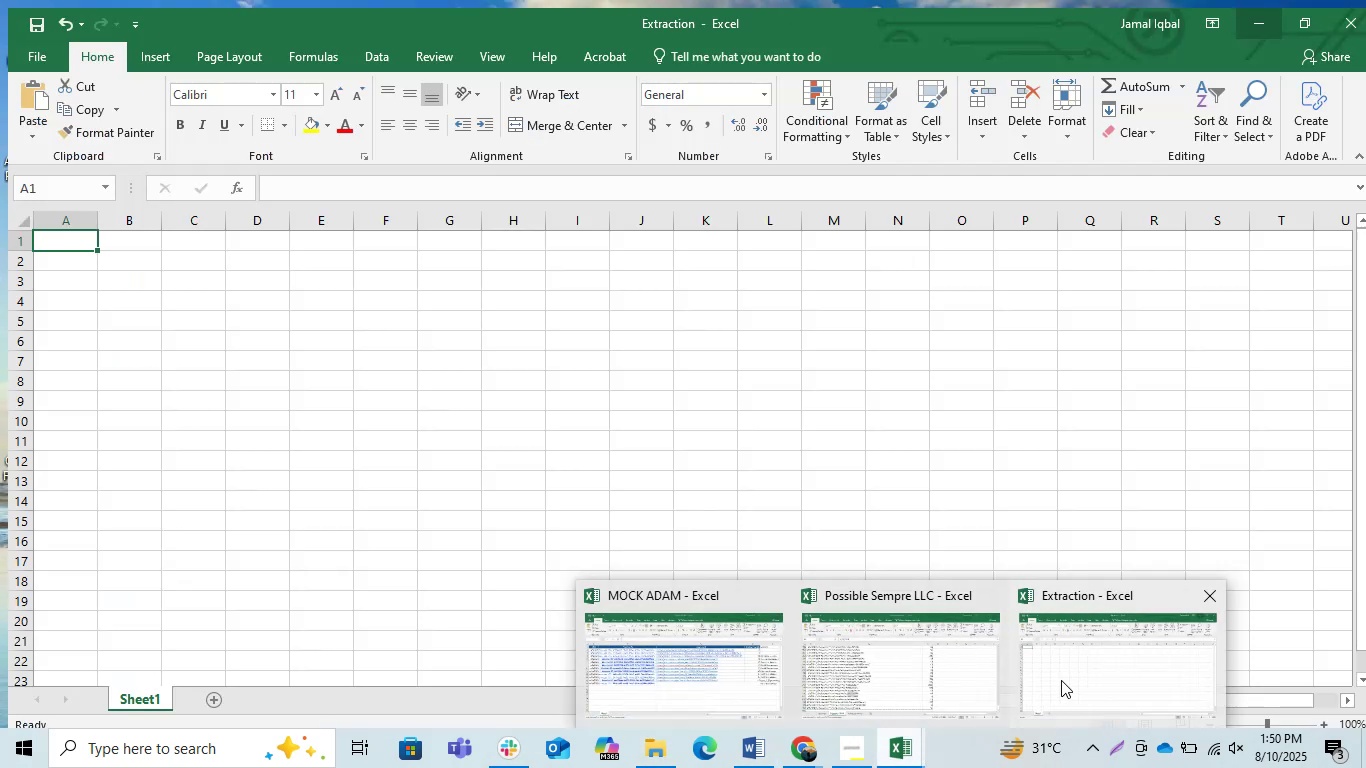 
left_click([1091, 677])
 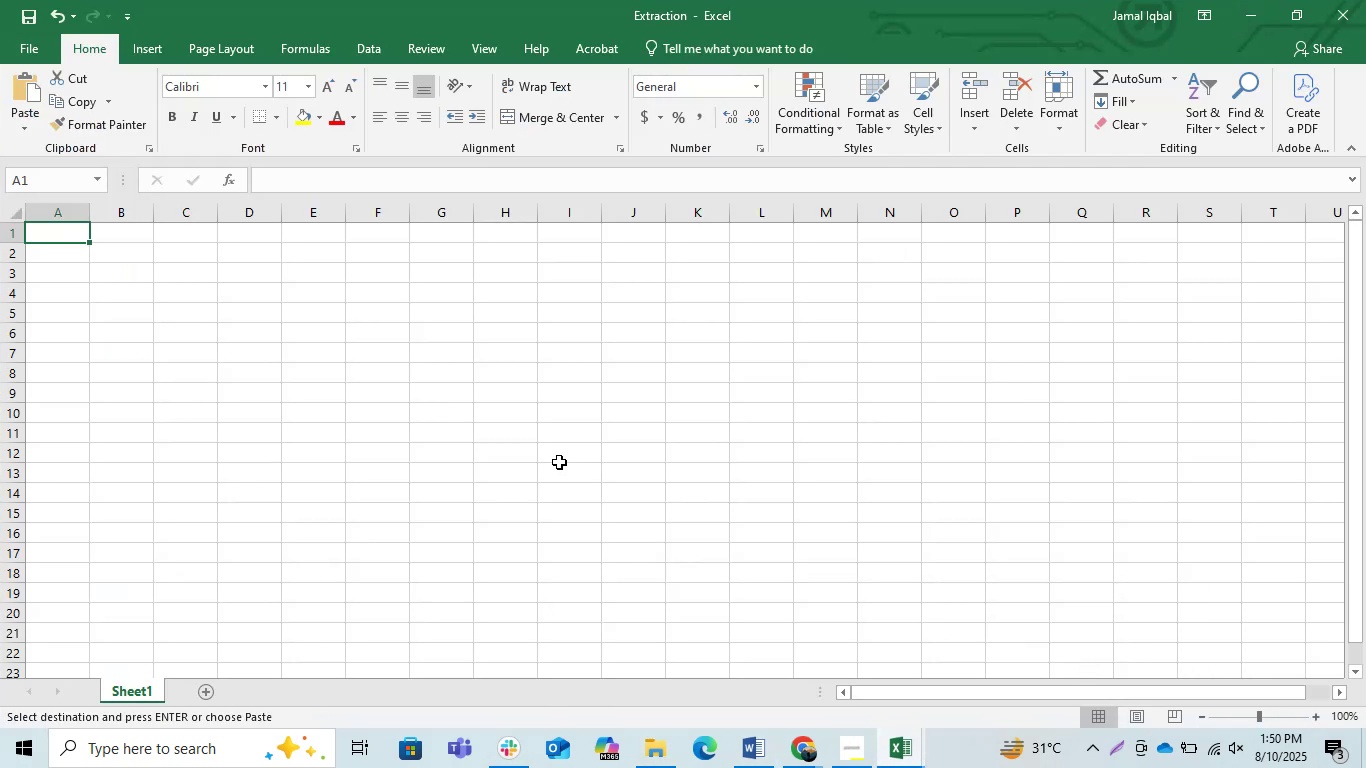 
key(Control+V)
 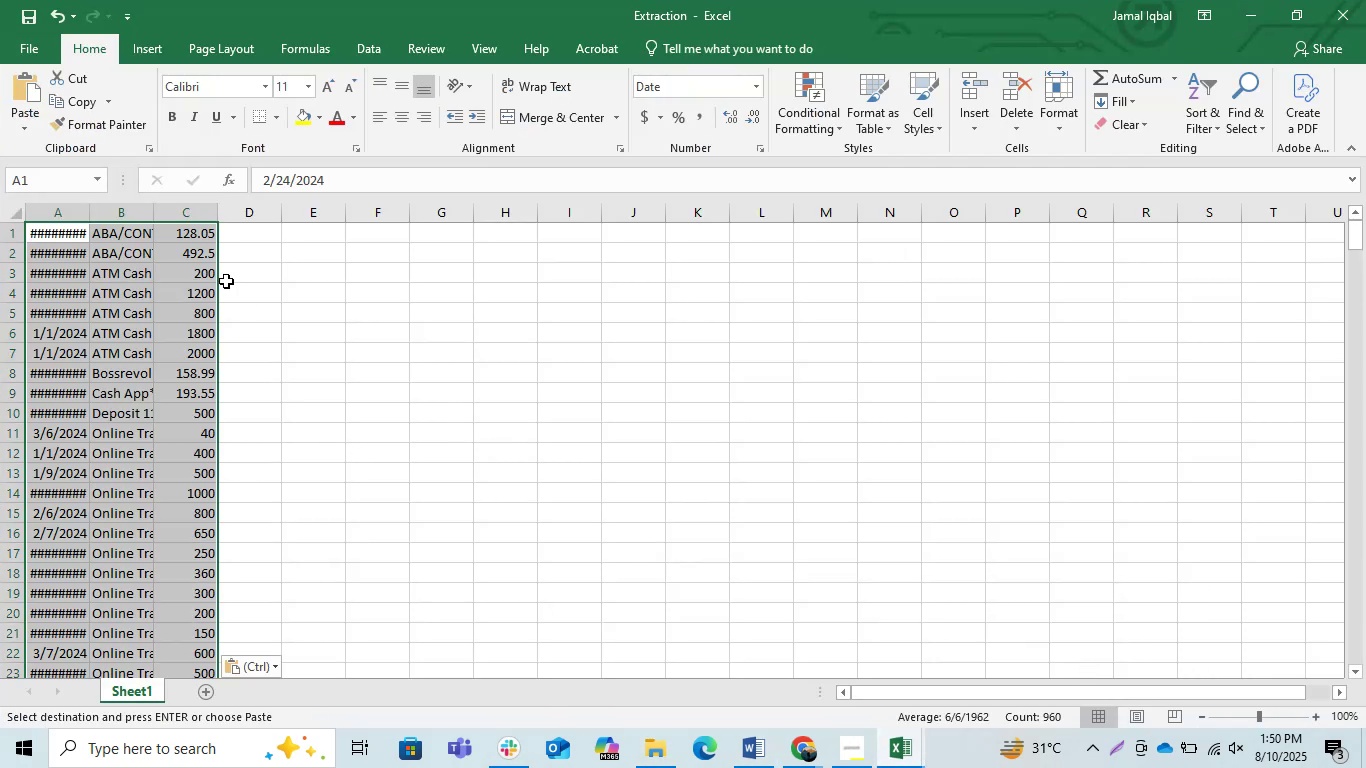 
scroll: coordinate [275, 378], scroll_direction: up, amount: 5.0
 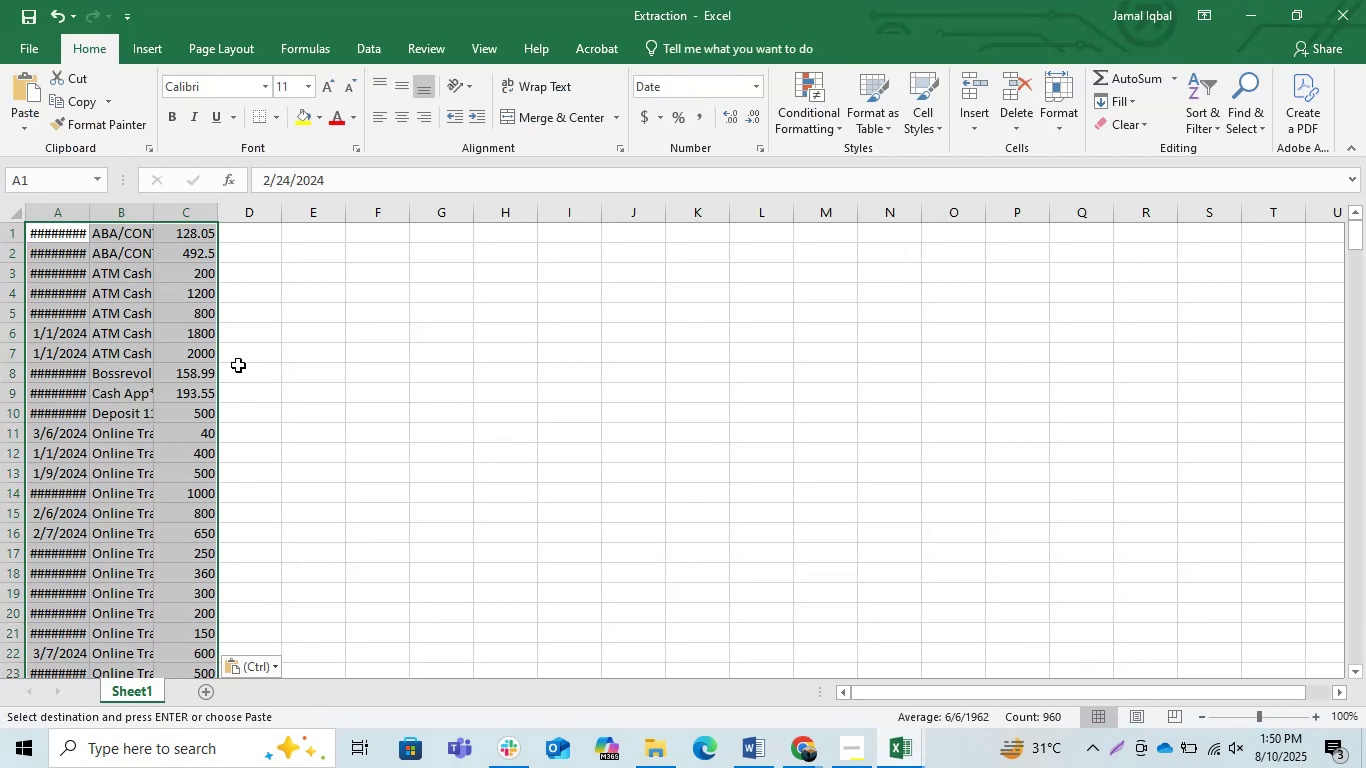 
key(Control+Z)
 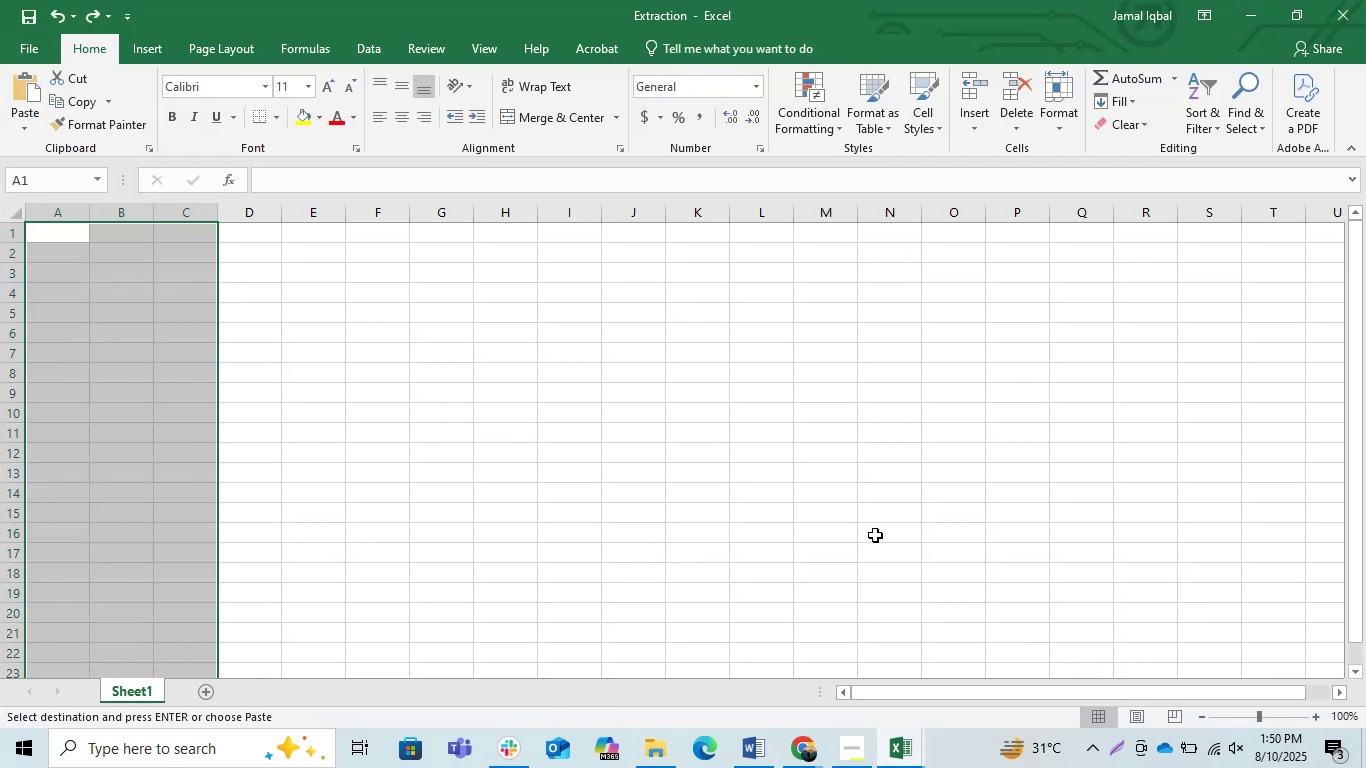 
left_click([803, 474])
 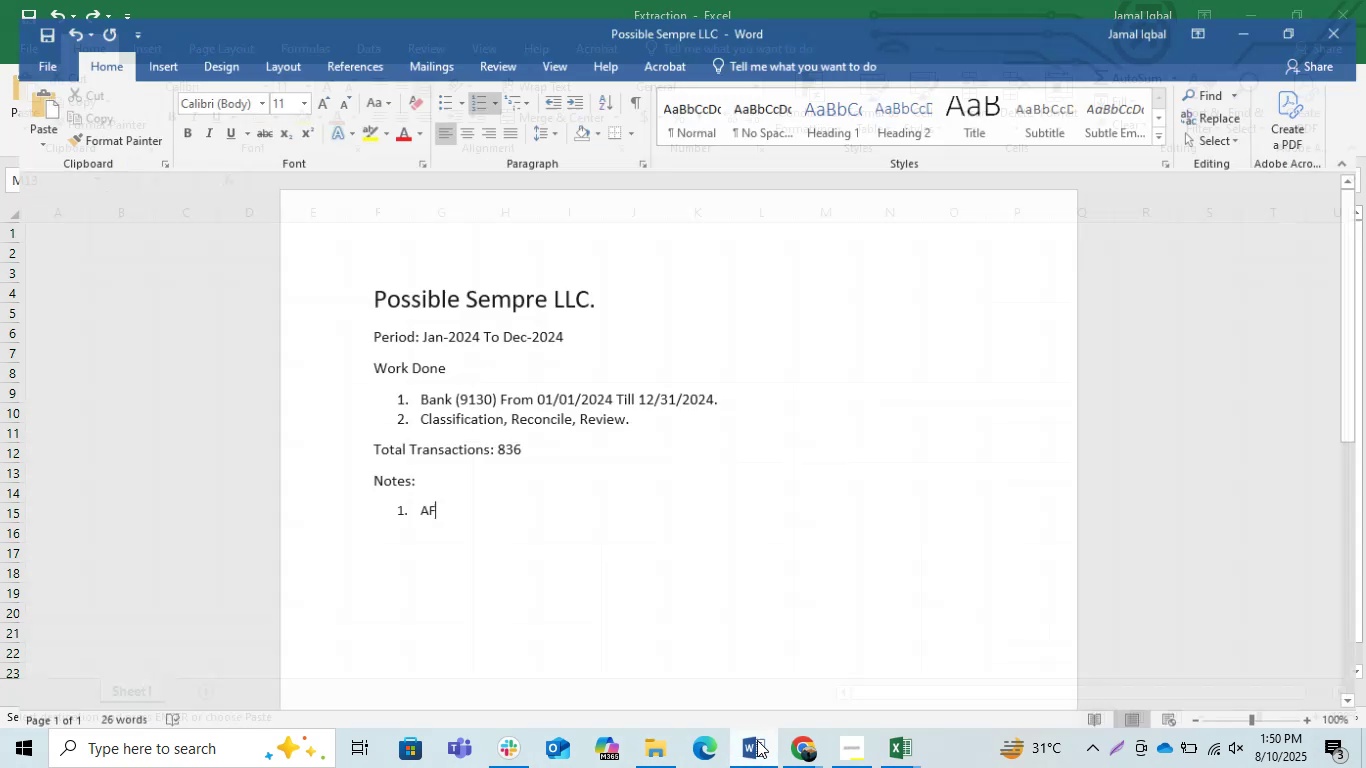 
double_click([757, 740])
 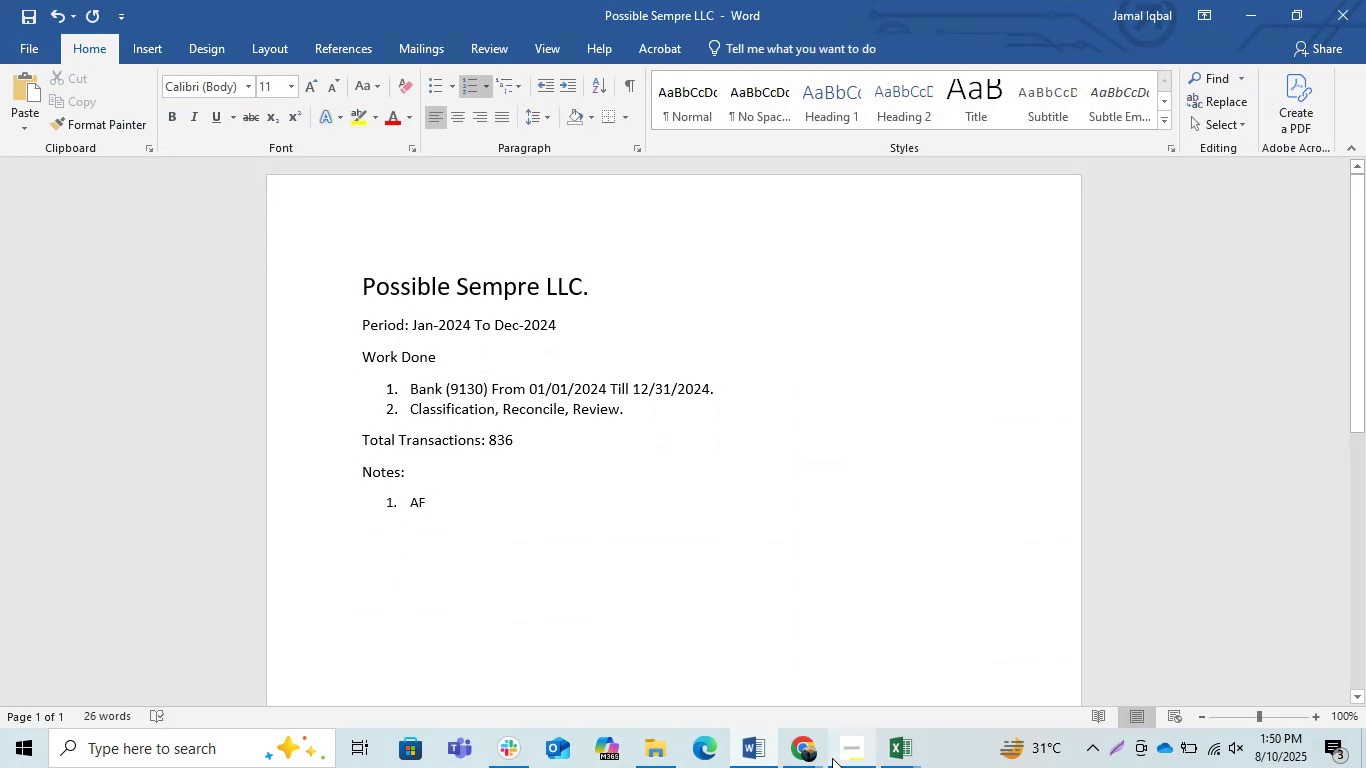 
left_click([797, 758])
 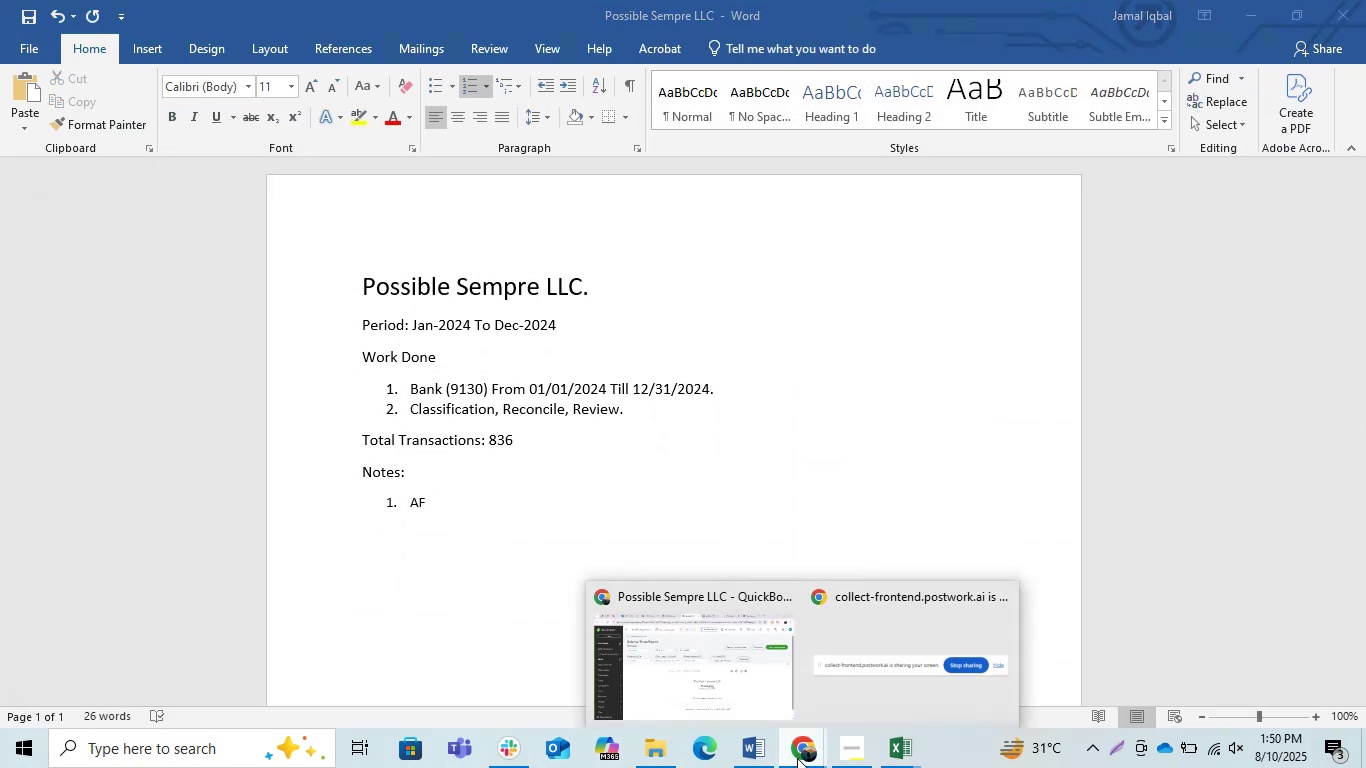 
mouse_move([745, 647])
 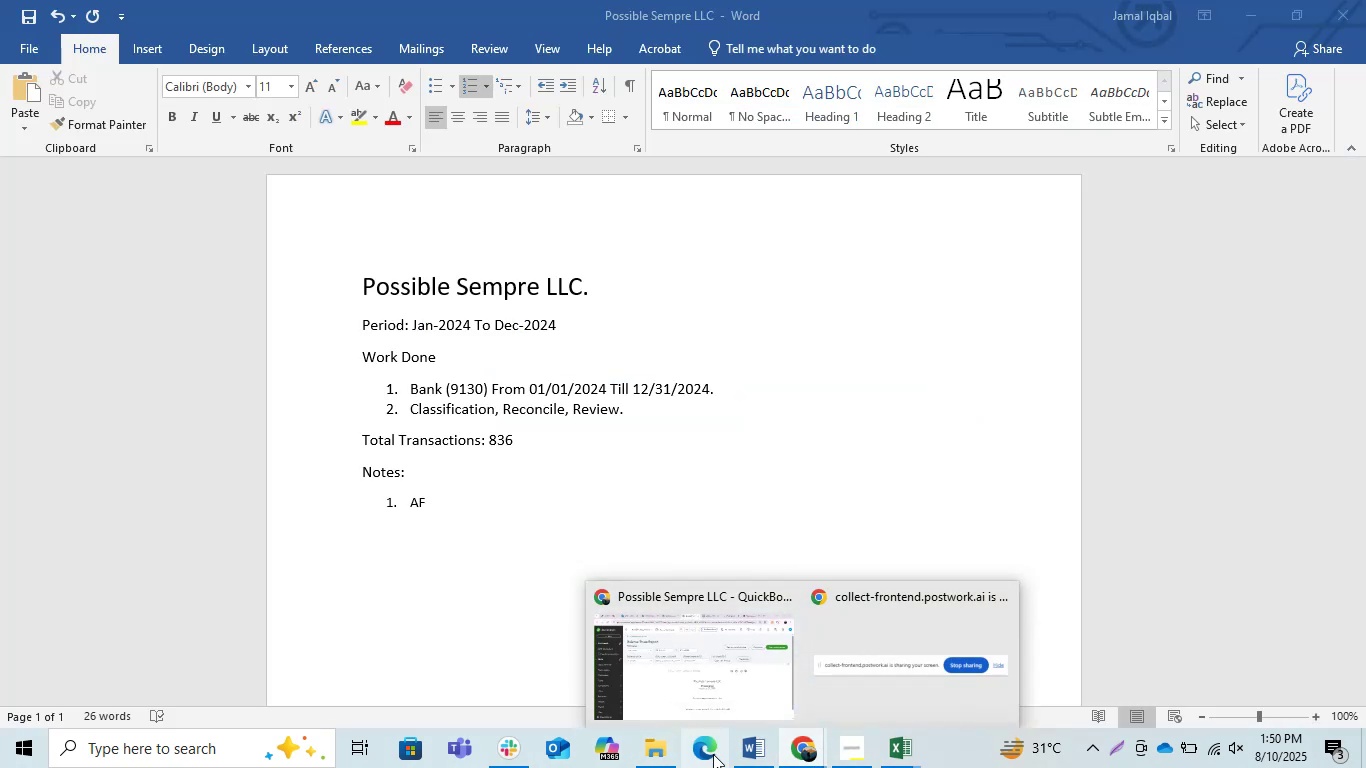 
left_click([908, 755])
 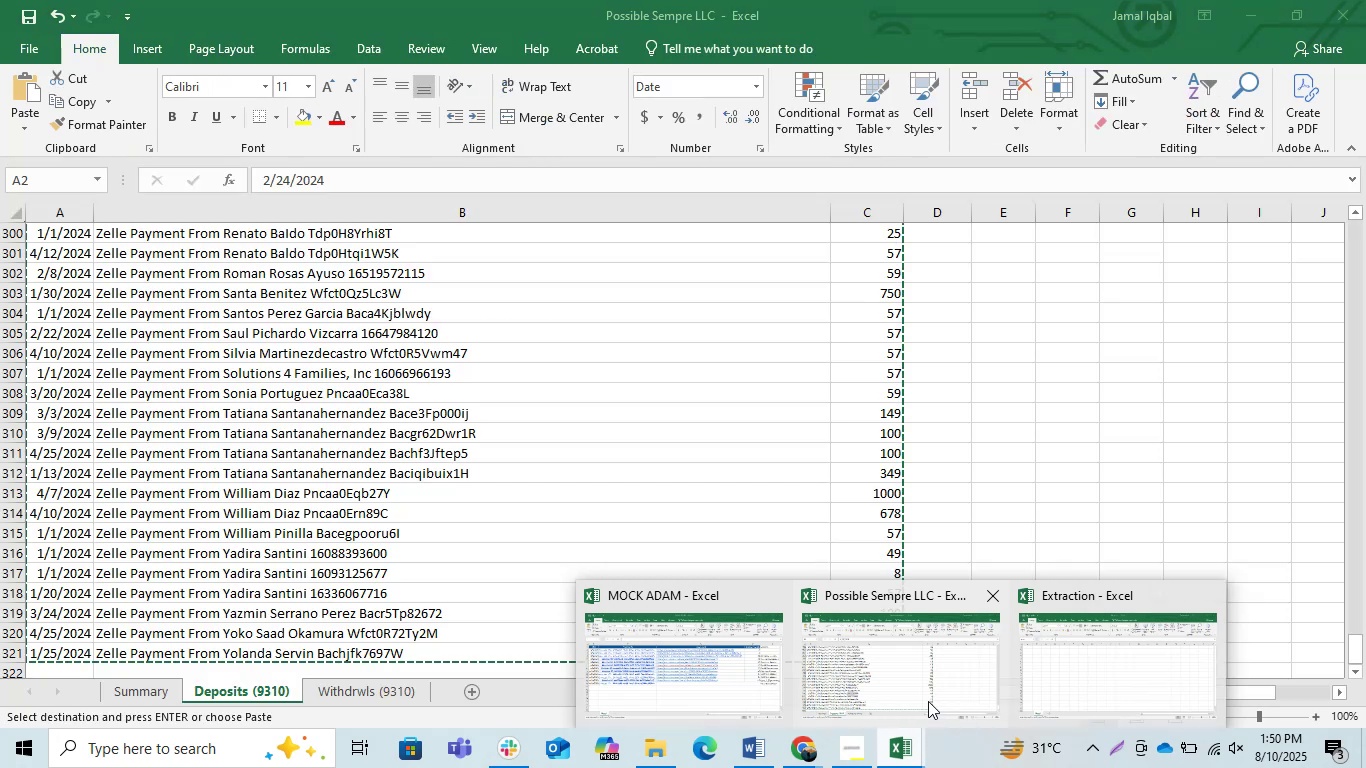 
left_click([928, 699])
 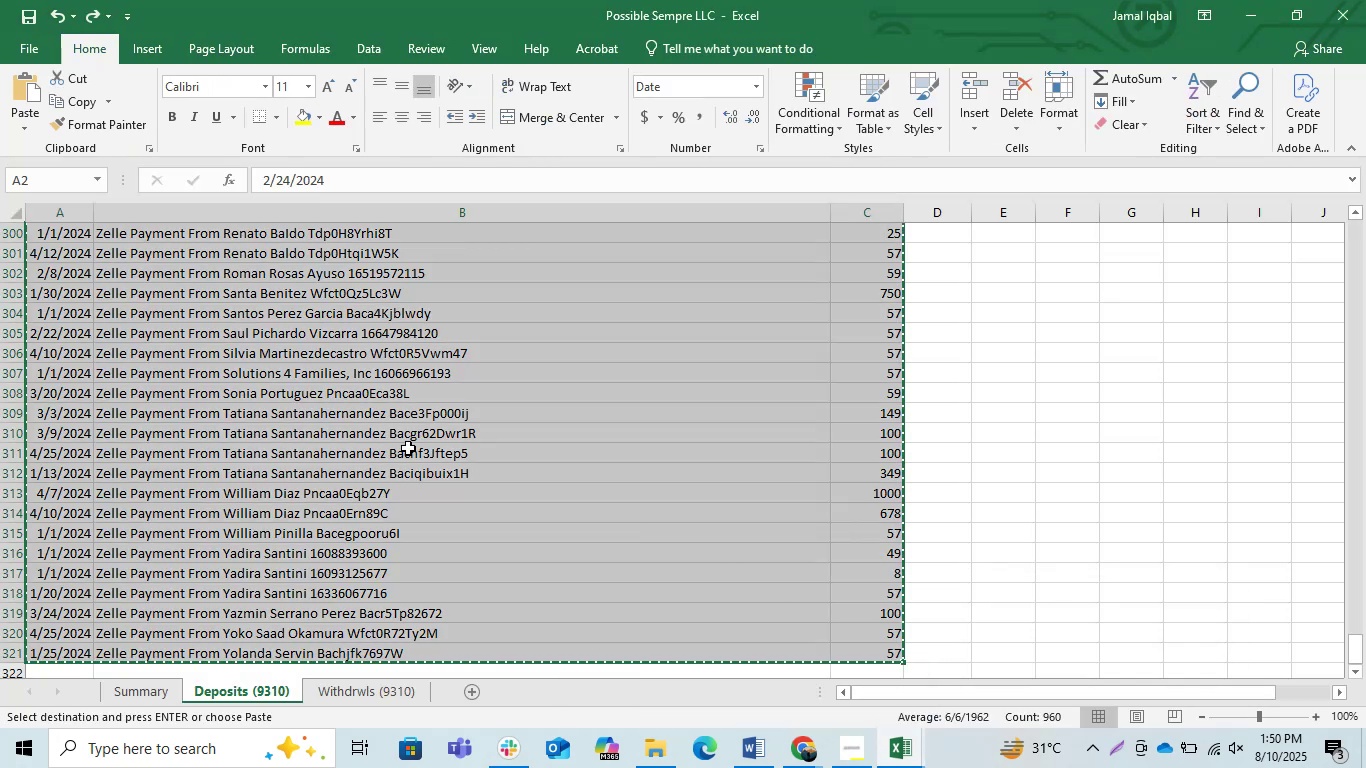 
scroll: coordinate [369, 491], scroll_direction: up, amount: 36.0
 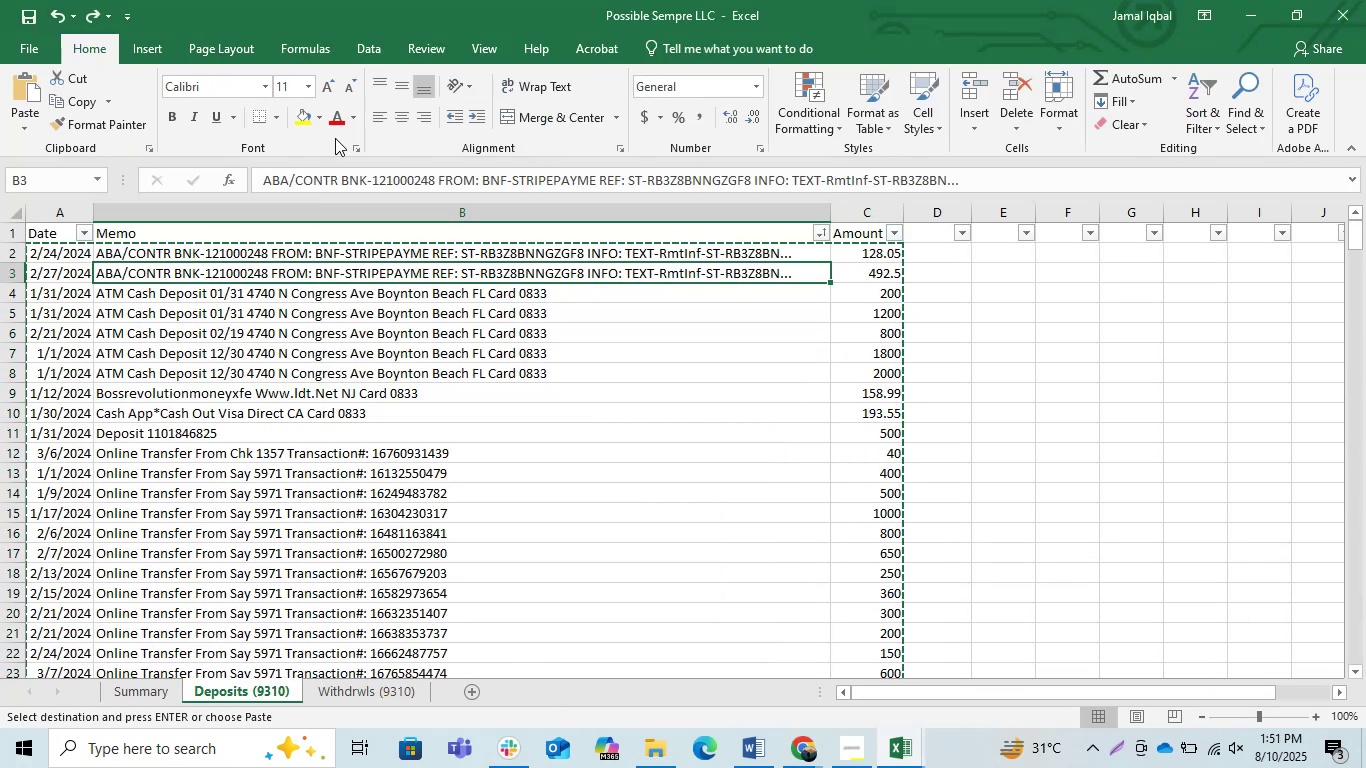 
key(Control+ArrowUp)
 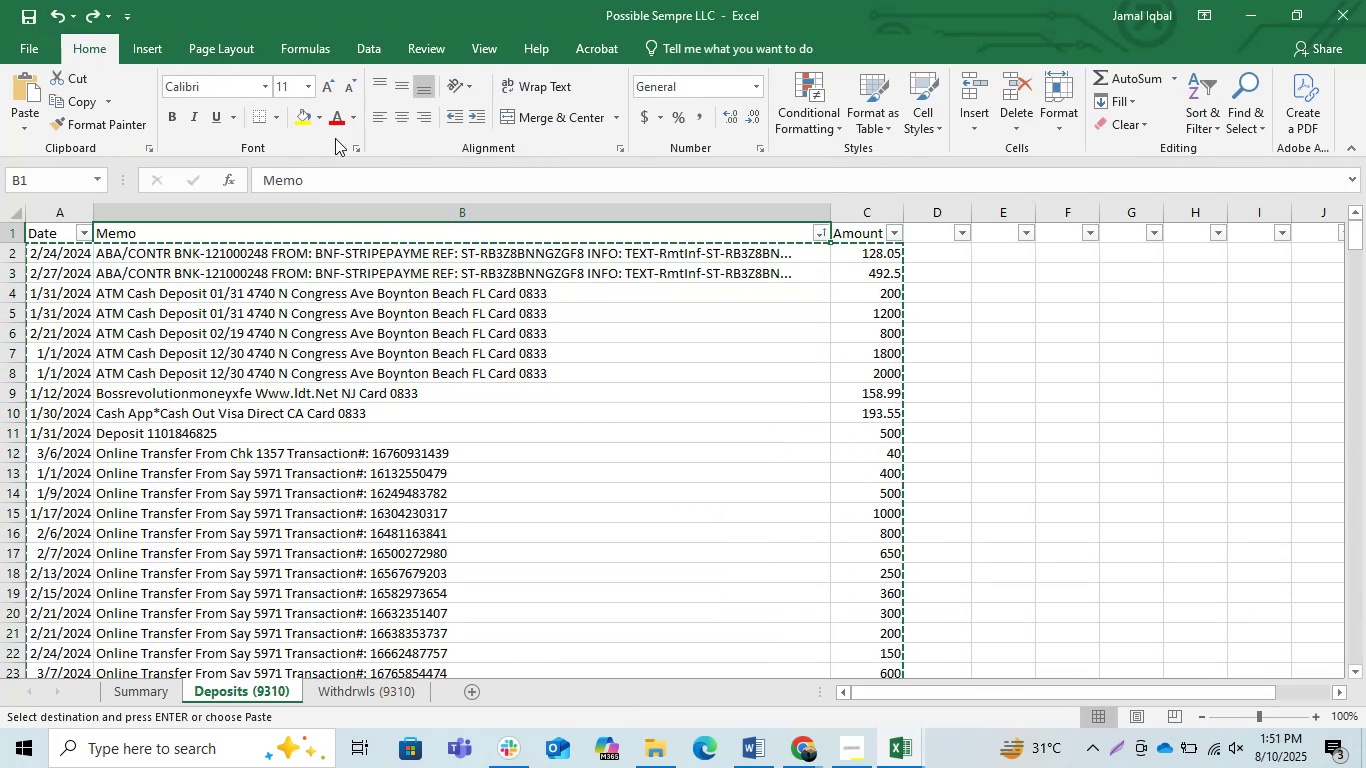 
key(ArrowLeft)
 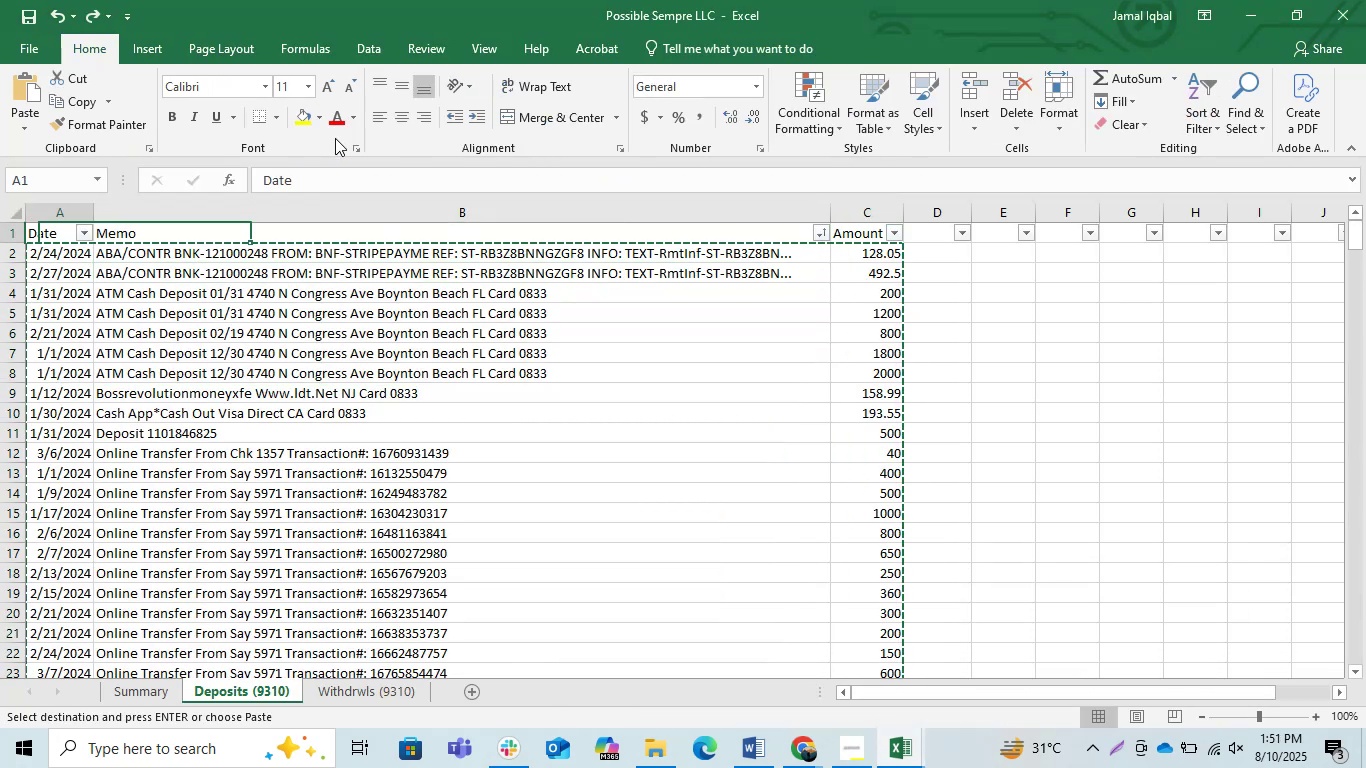 
key(ArrowLeft)
 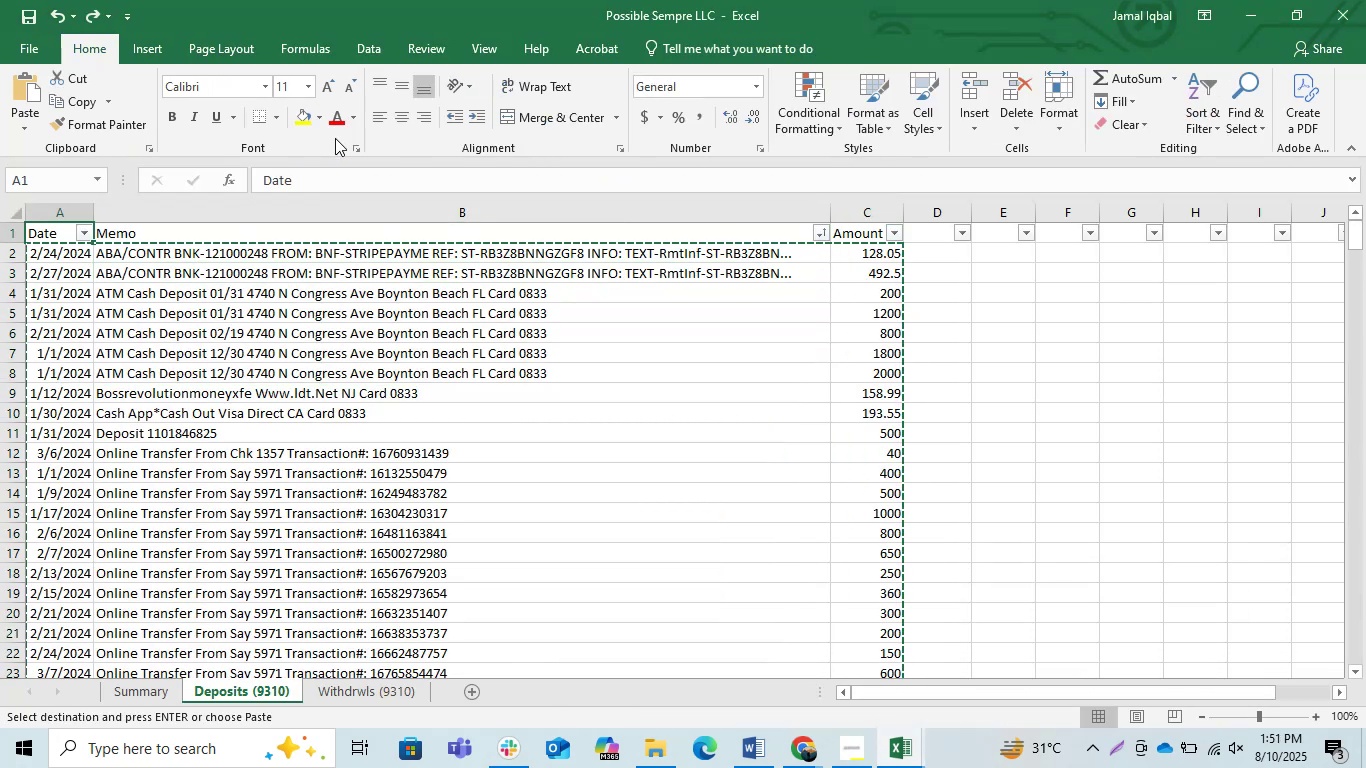 
key(Shift+ArrowRight)
 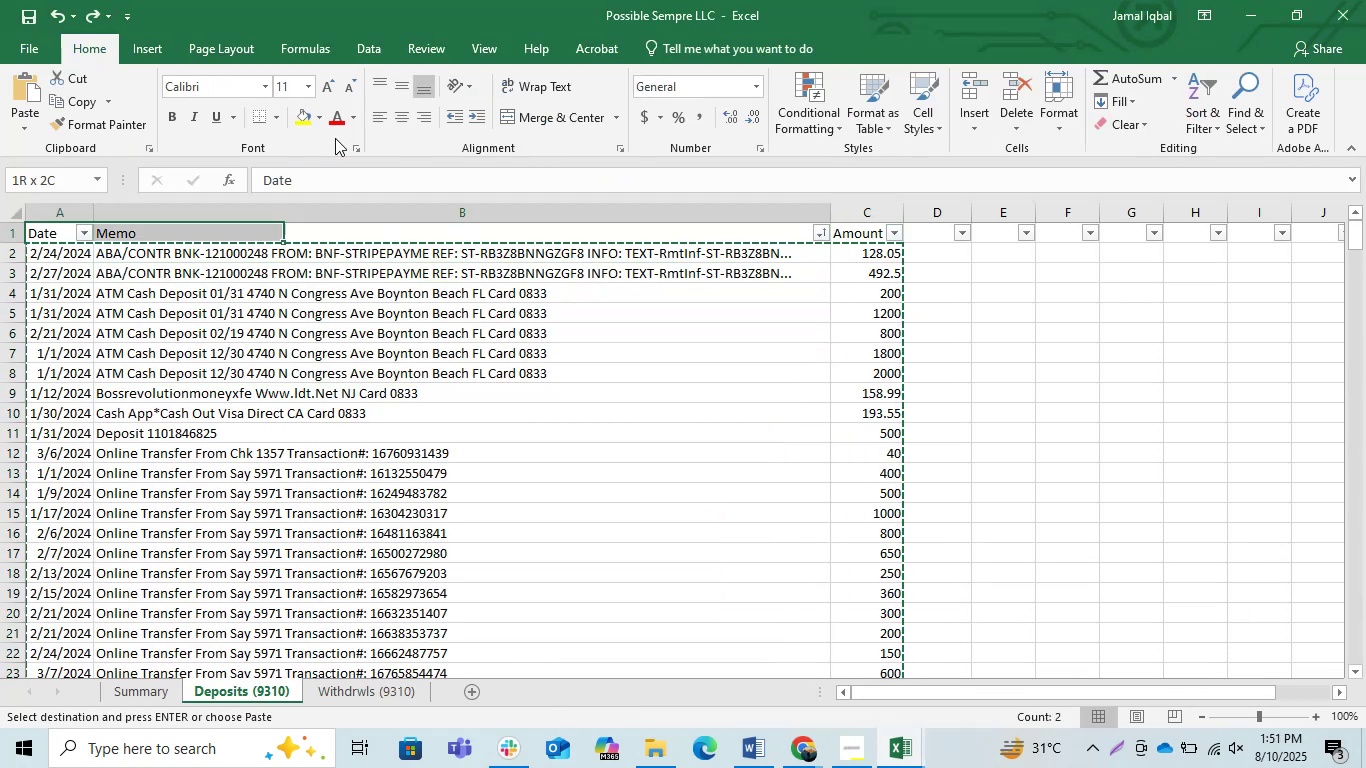 
key(Shift+ArrowRight)
 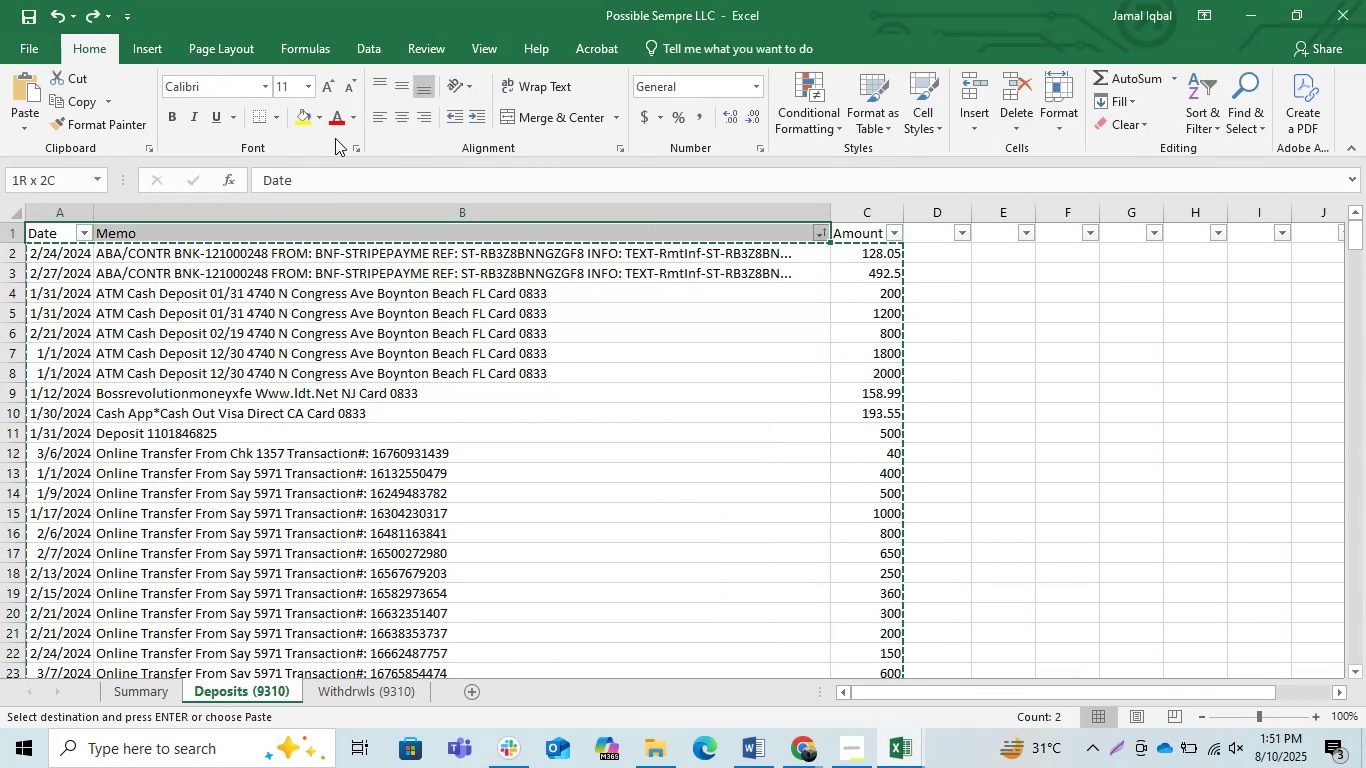 
key(Shift+ArrowRight)
 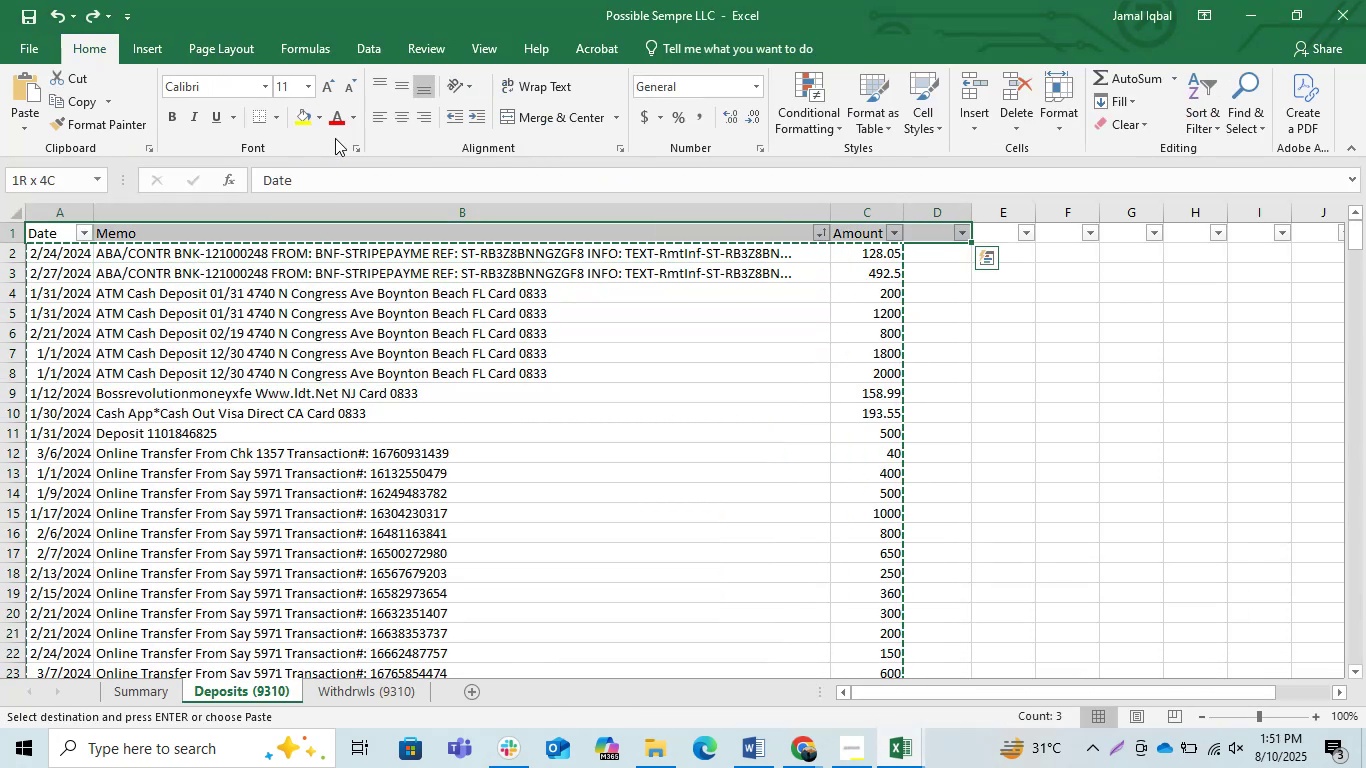 
key(Shift+ArrowLeft)
 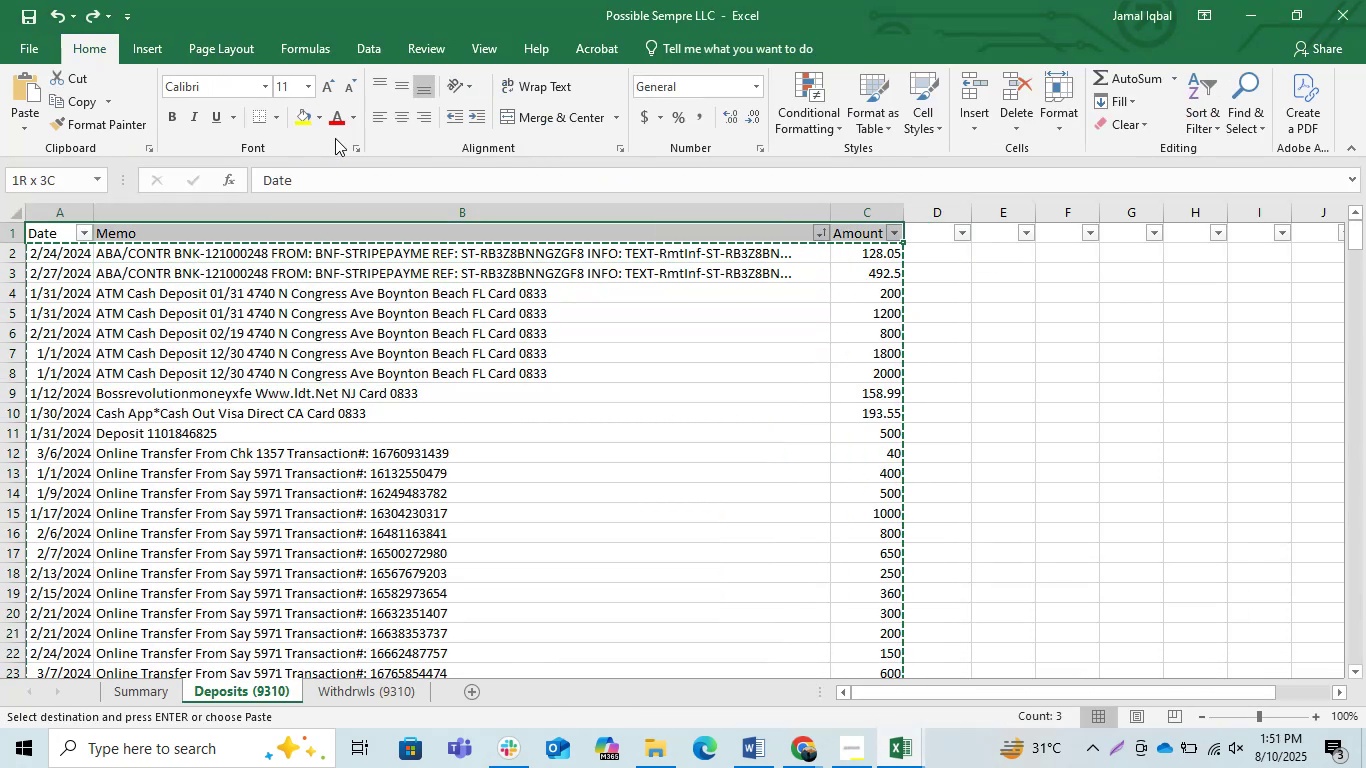 
key(Control+Shift+ArrowDown)
 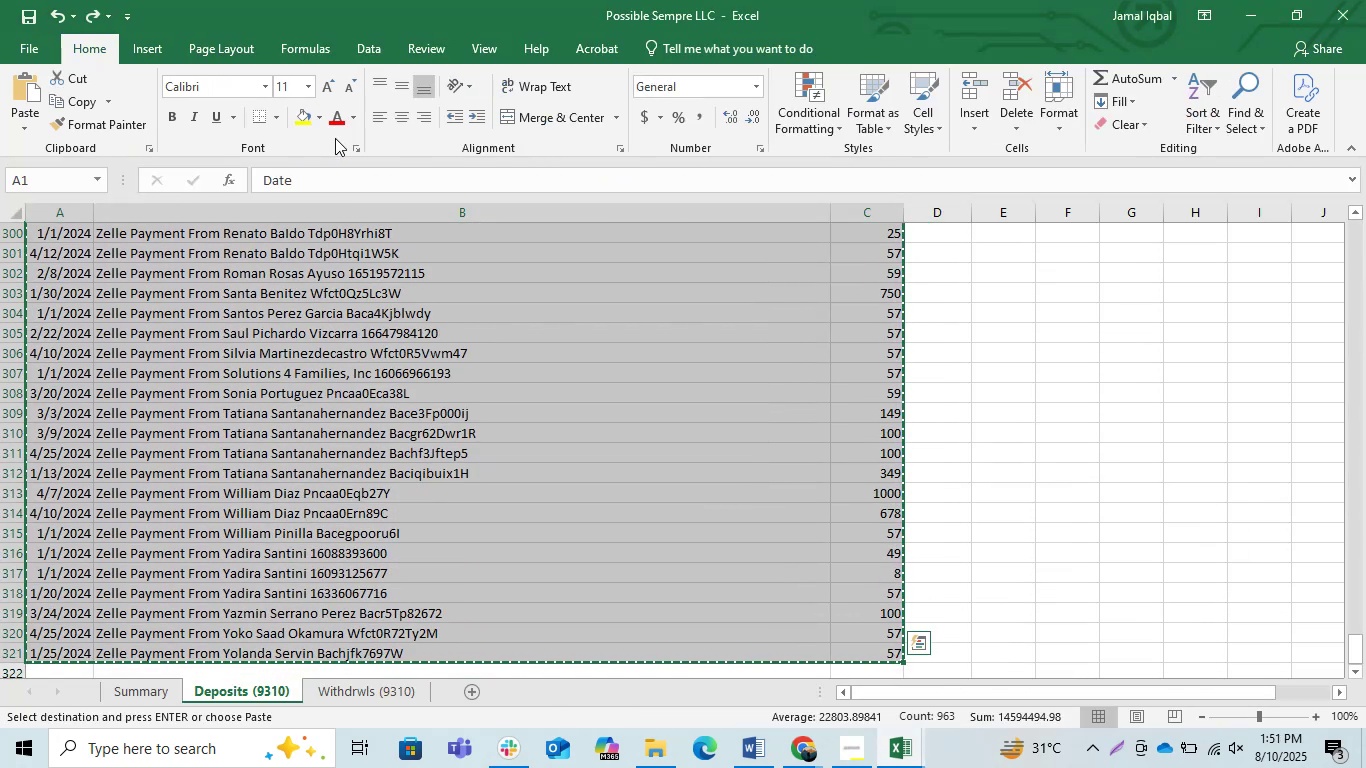 
key(Control+C)
 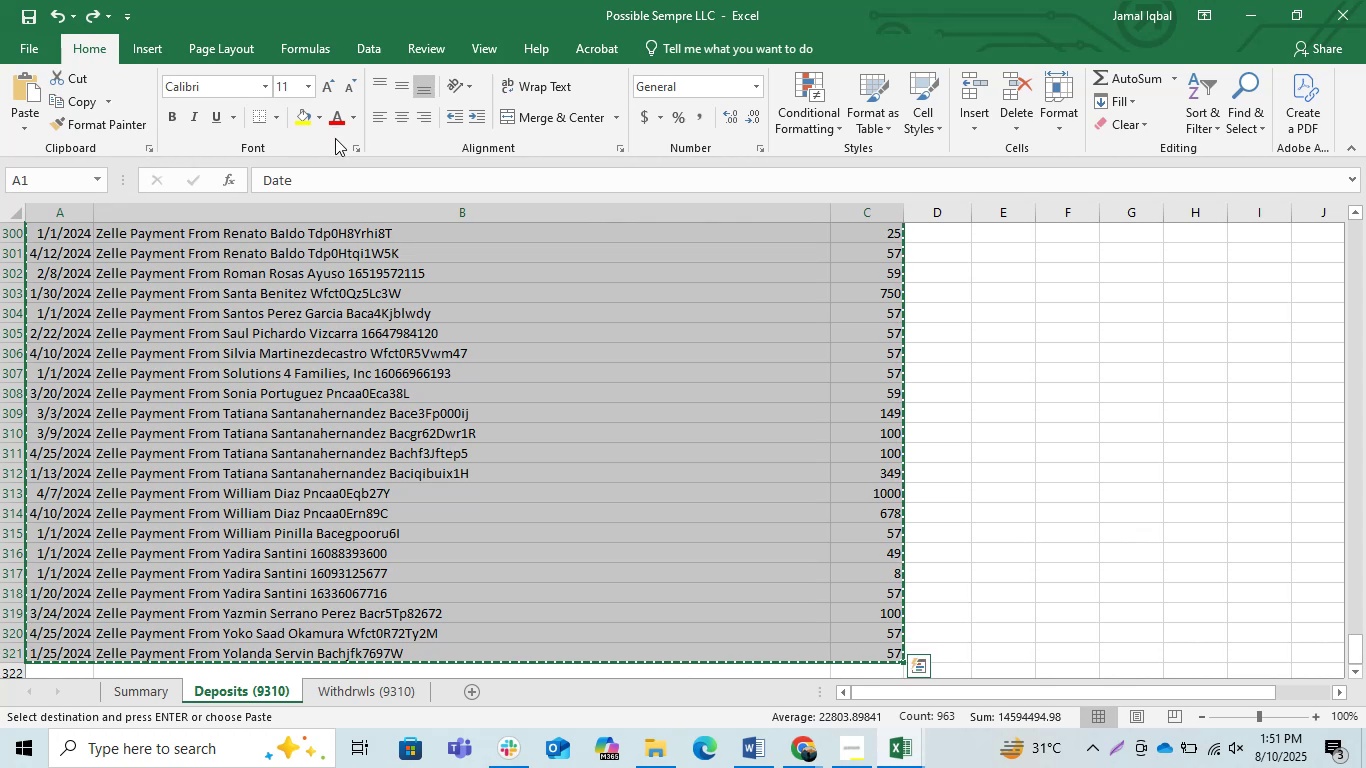 
key(Control+C)
 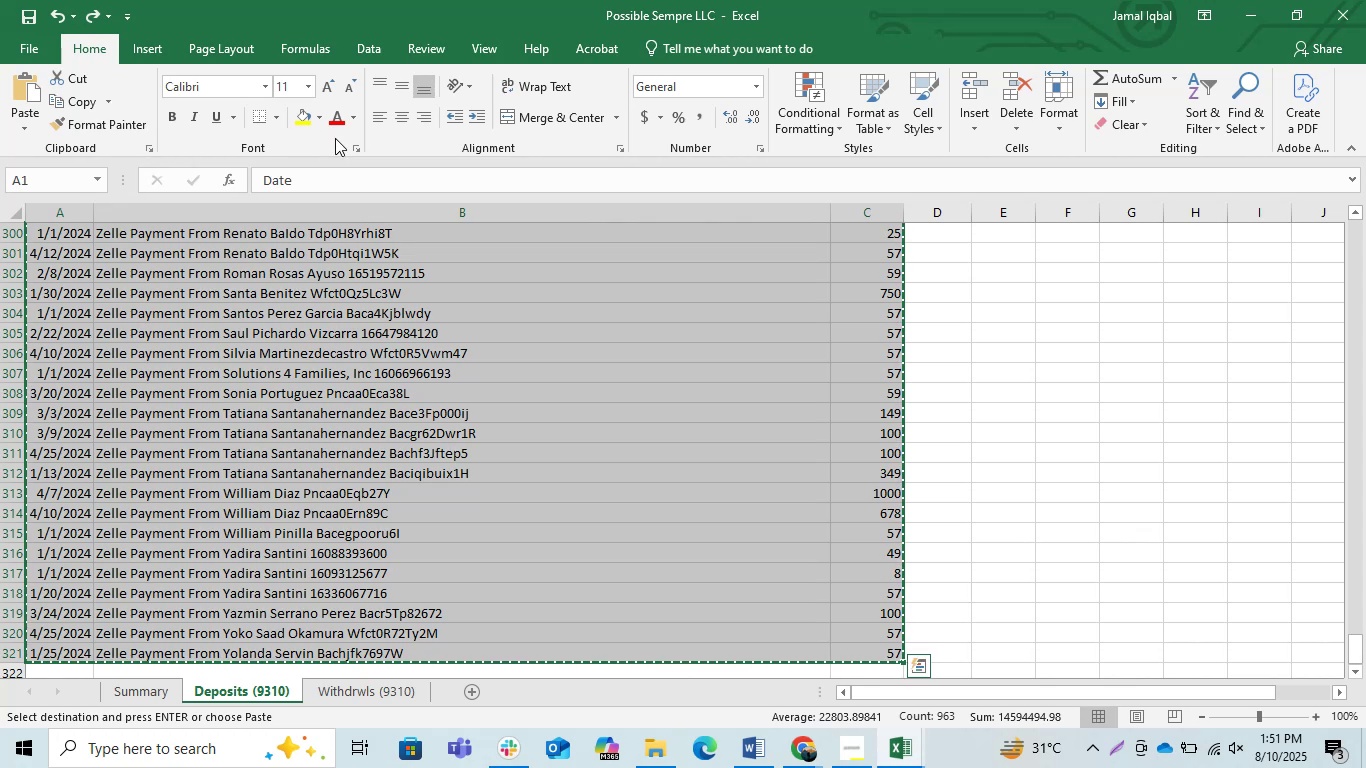 
key(Control+C)
 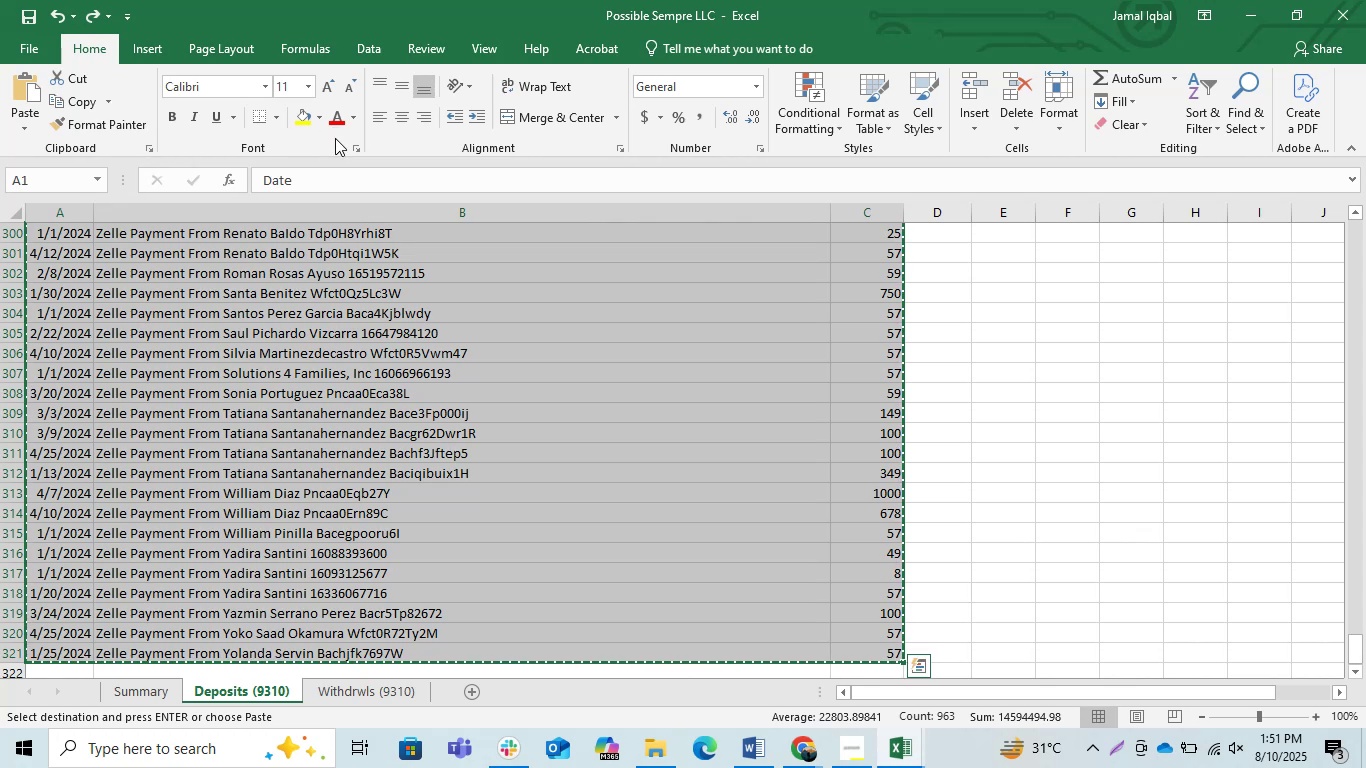 
key(Control+C)
 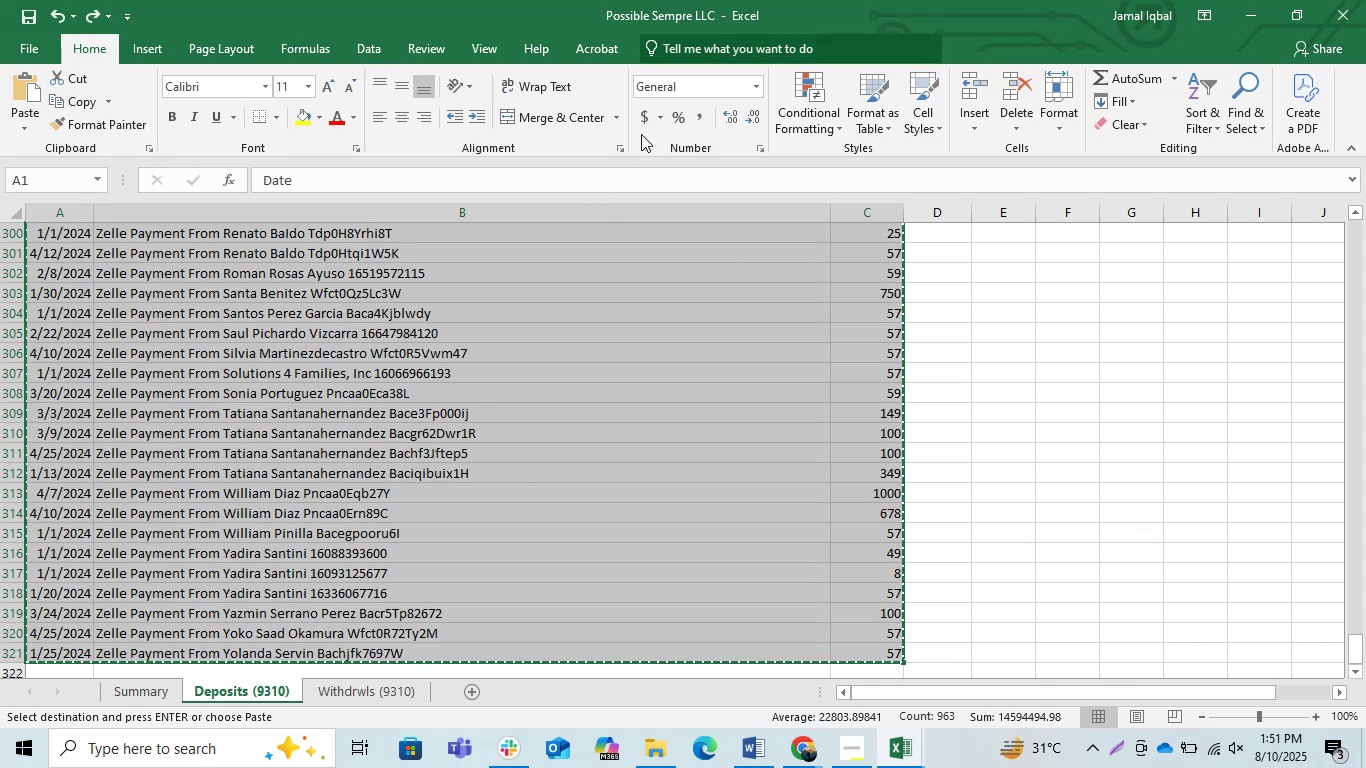 
wait(7.92)
 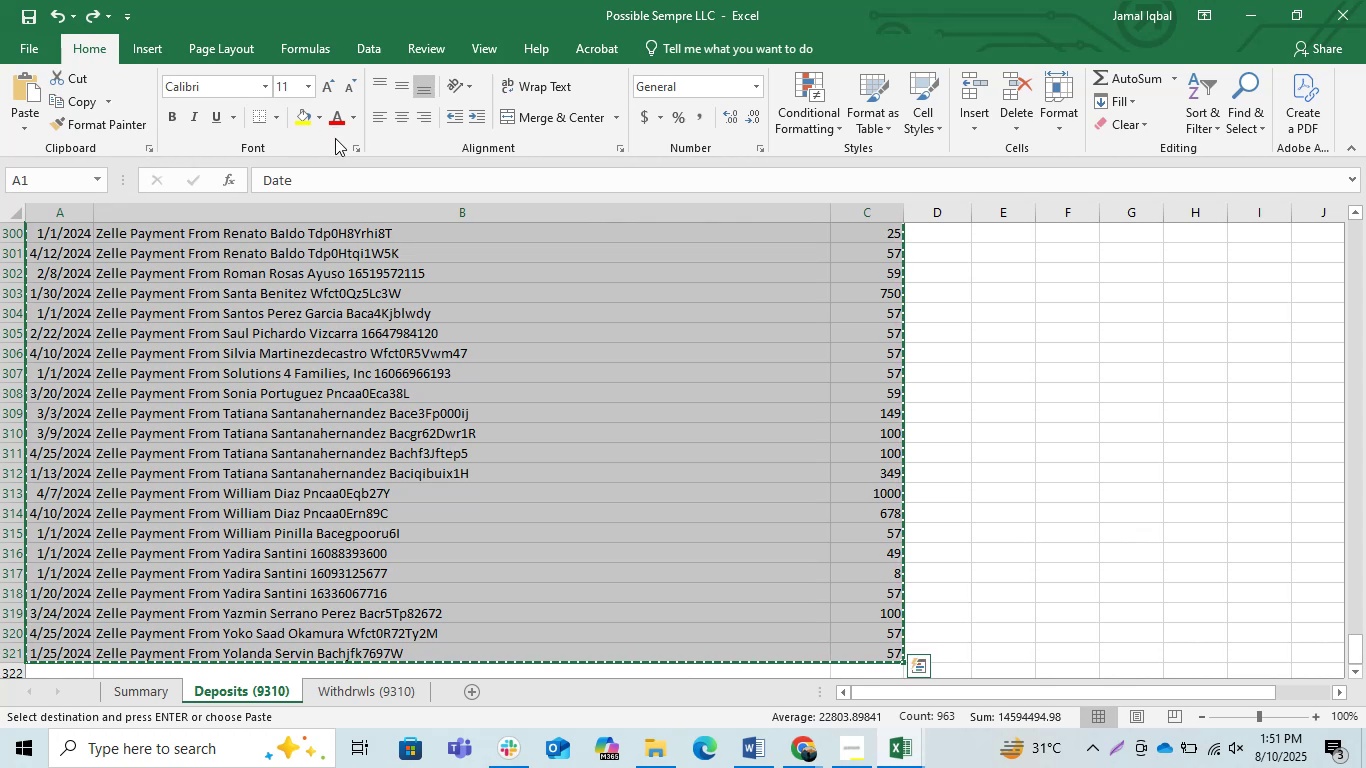 
left_click([914, 740])
 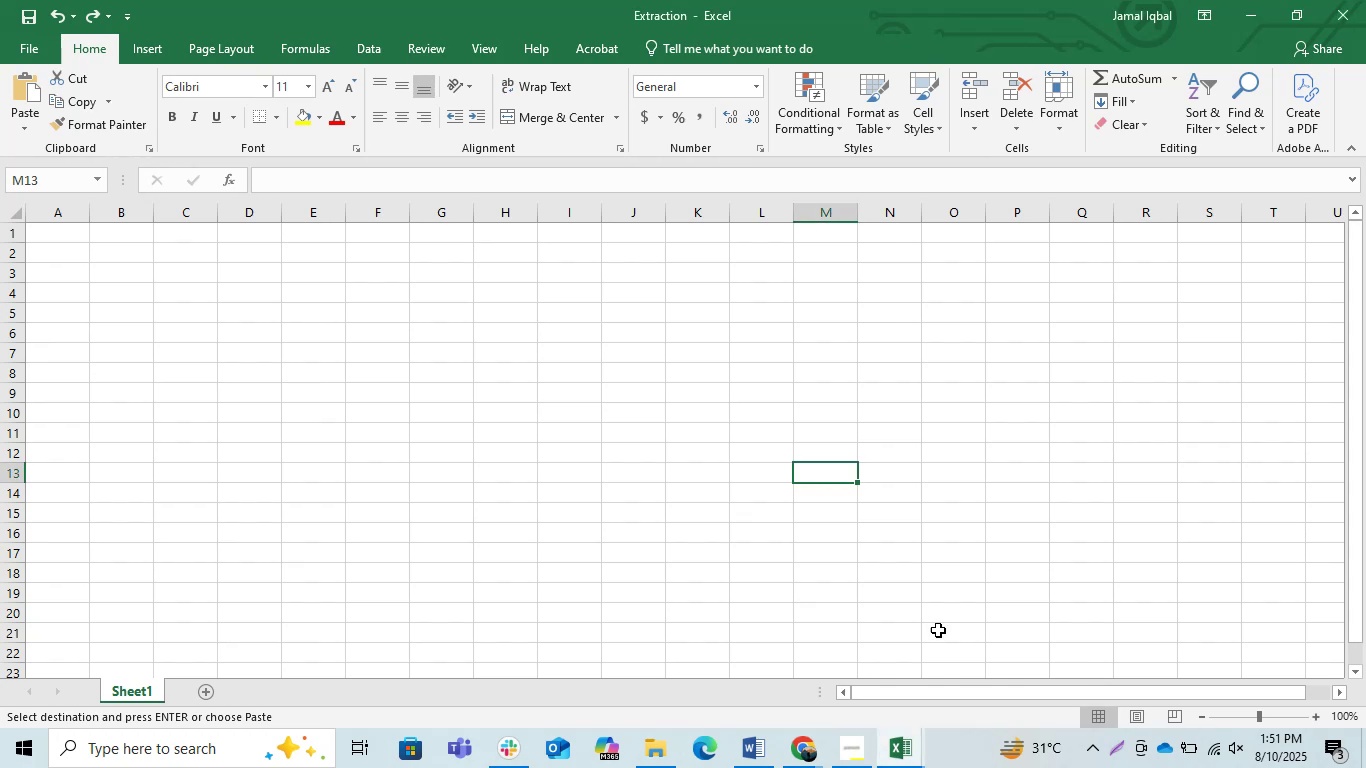 
left_click([111, 311])
 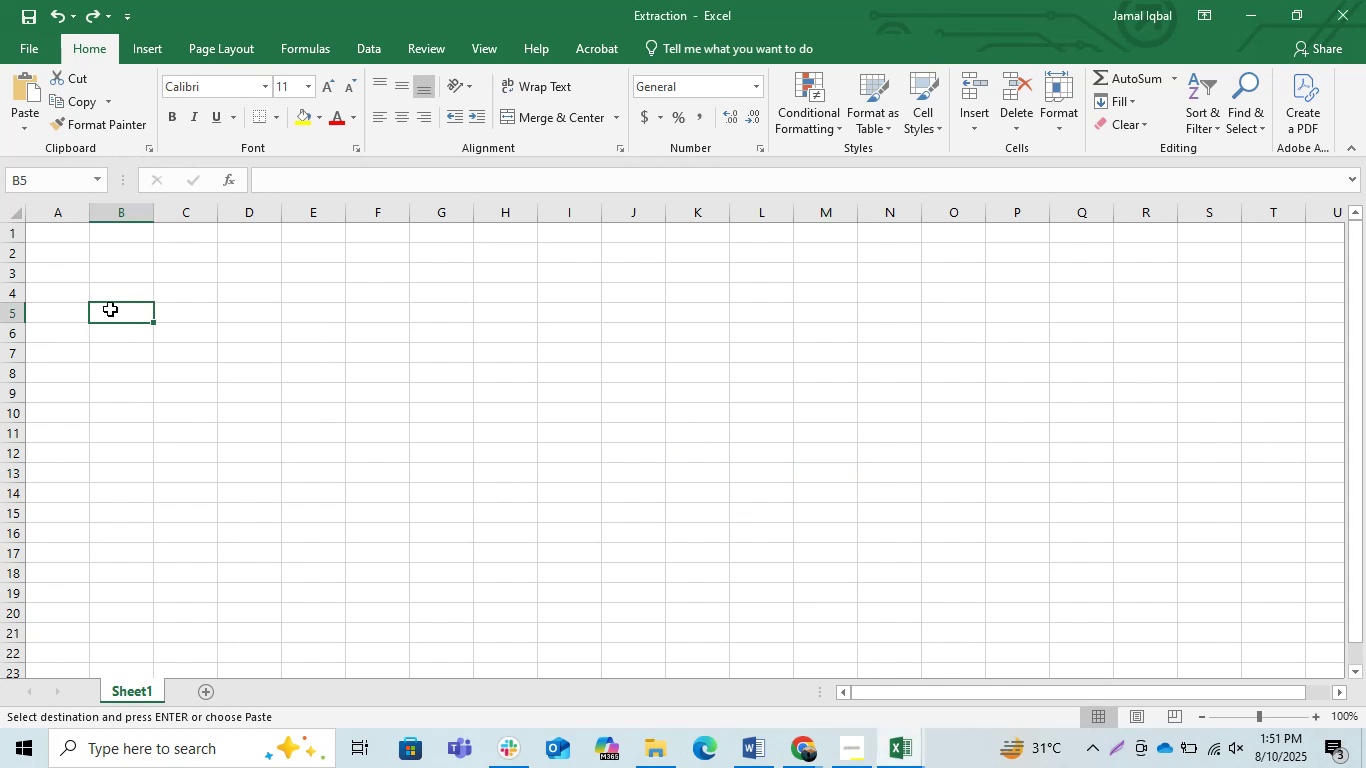 
key(Control+ArrowUp)
 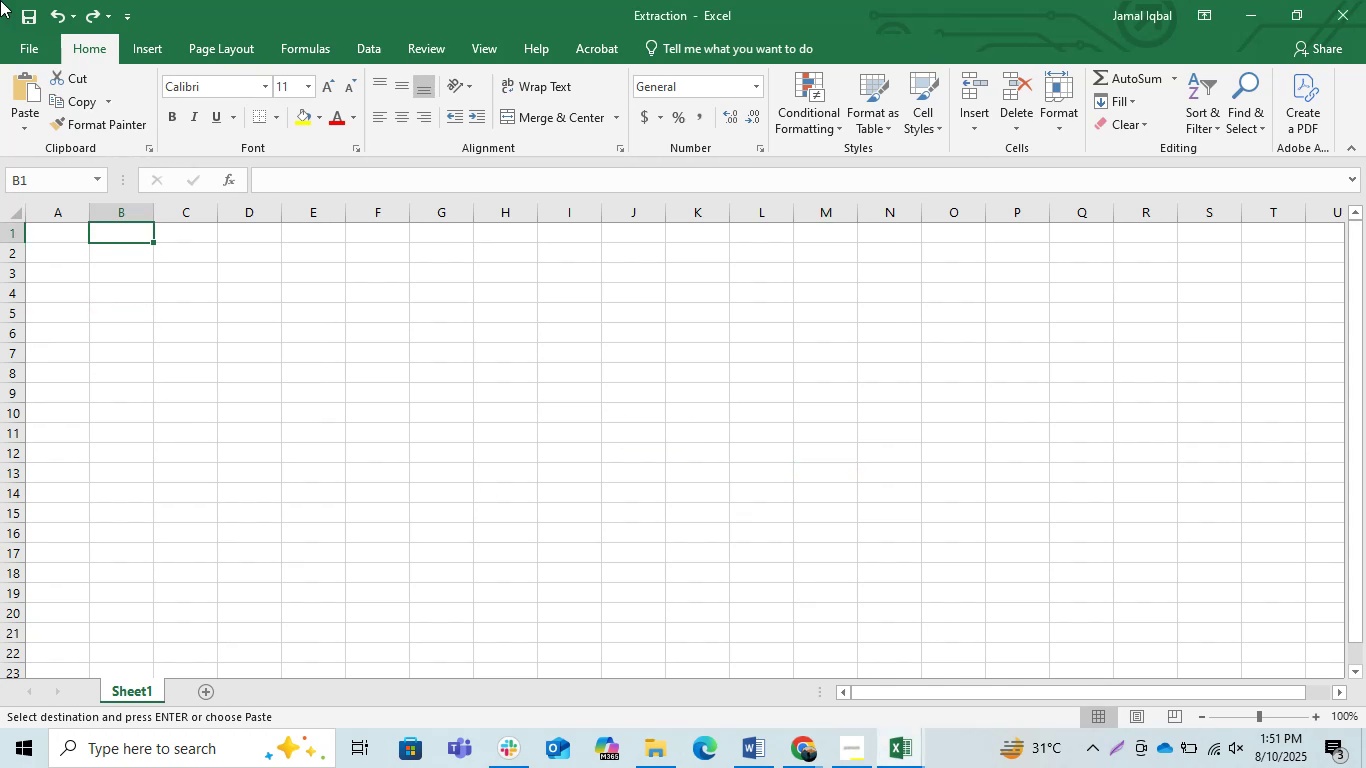 
key(ArrowLeft)
 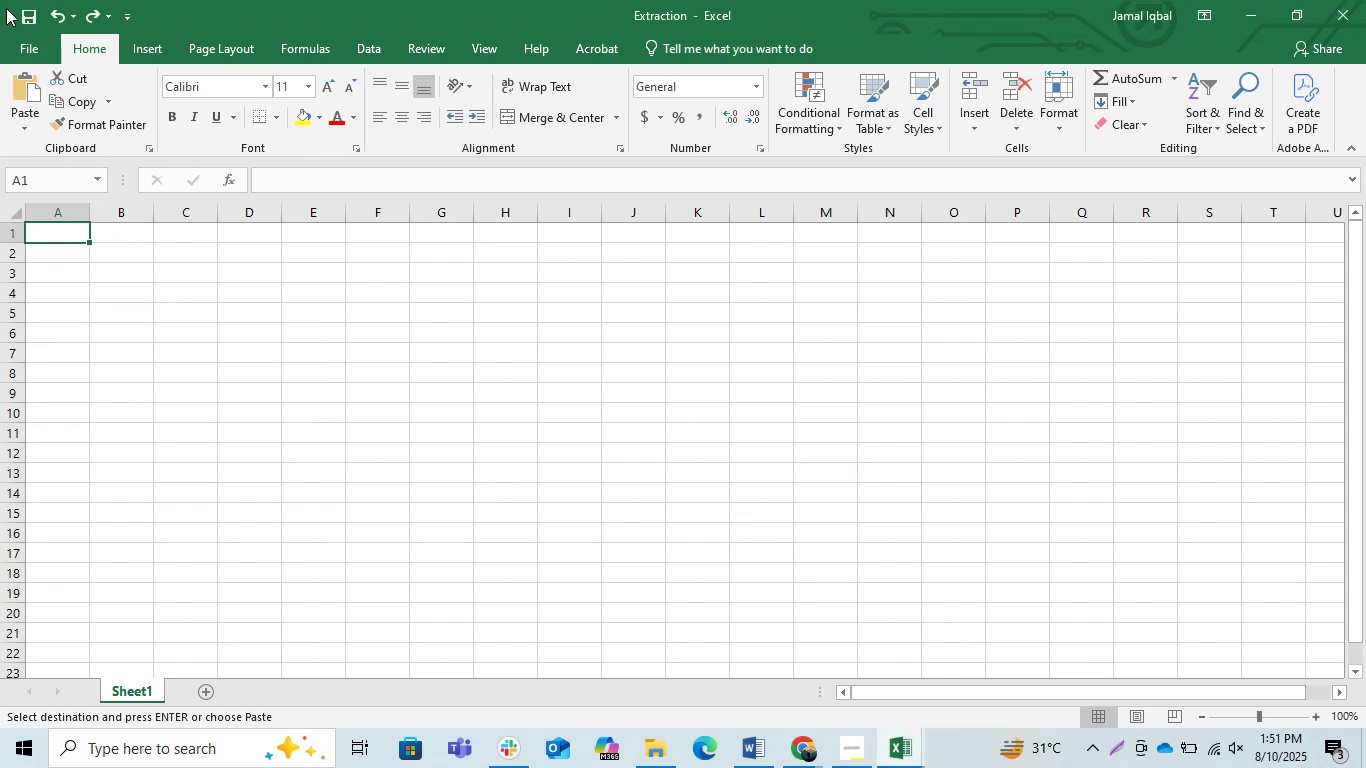 
key(Control+V)
 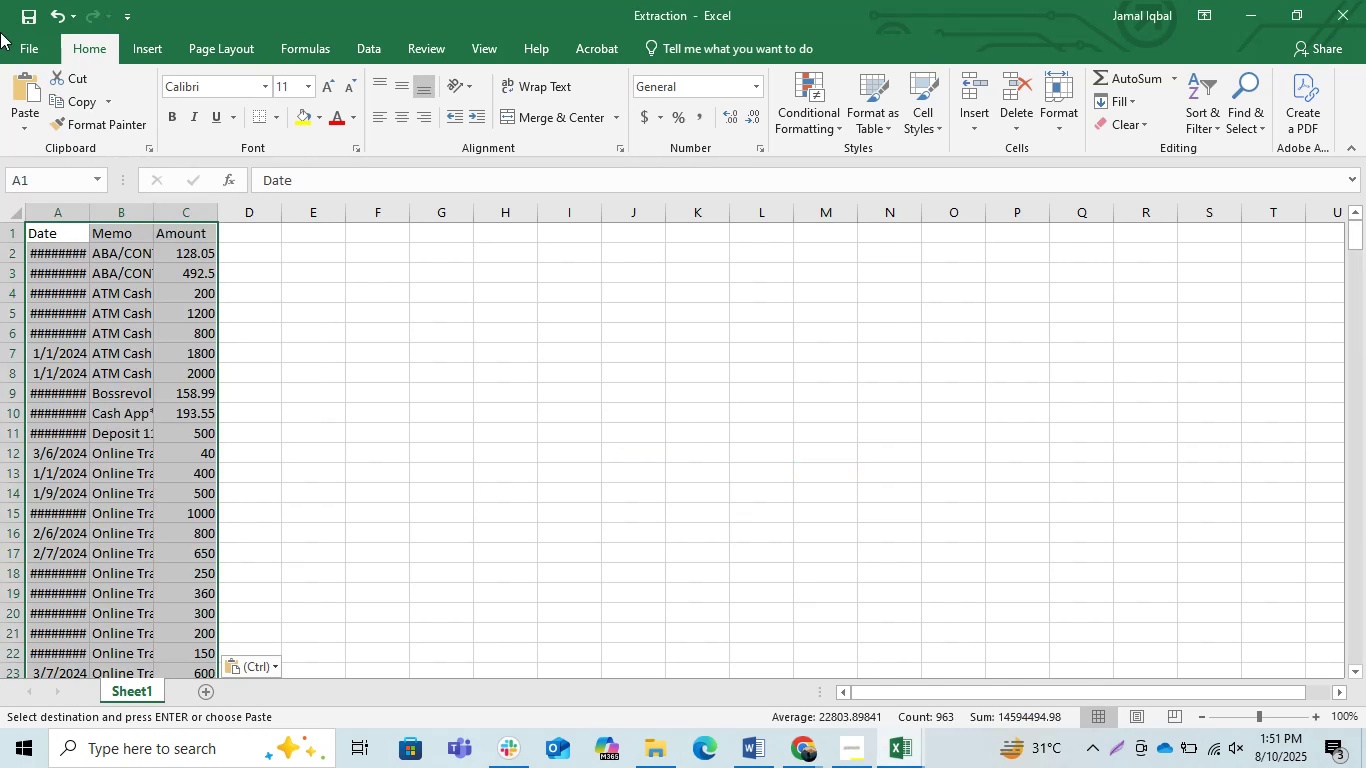 
key(Control+ArrowDown)
 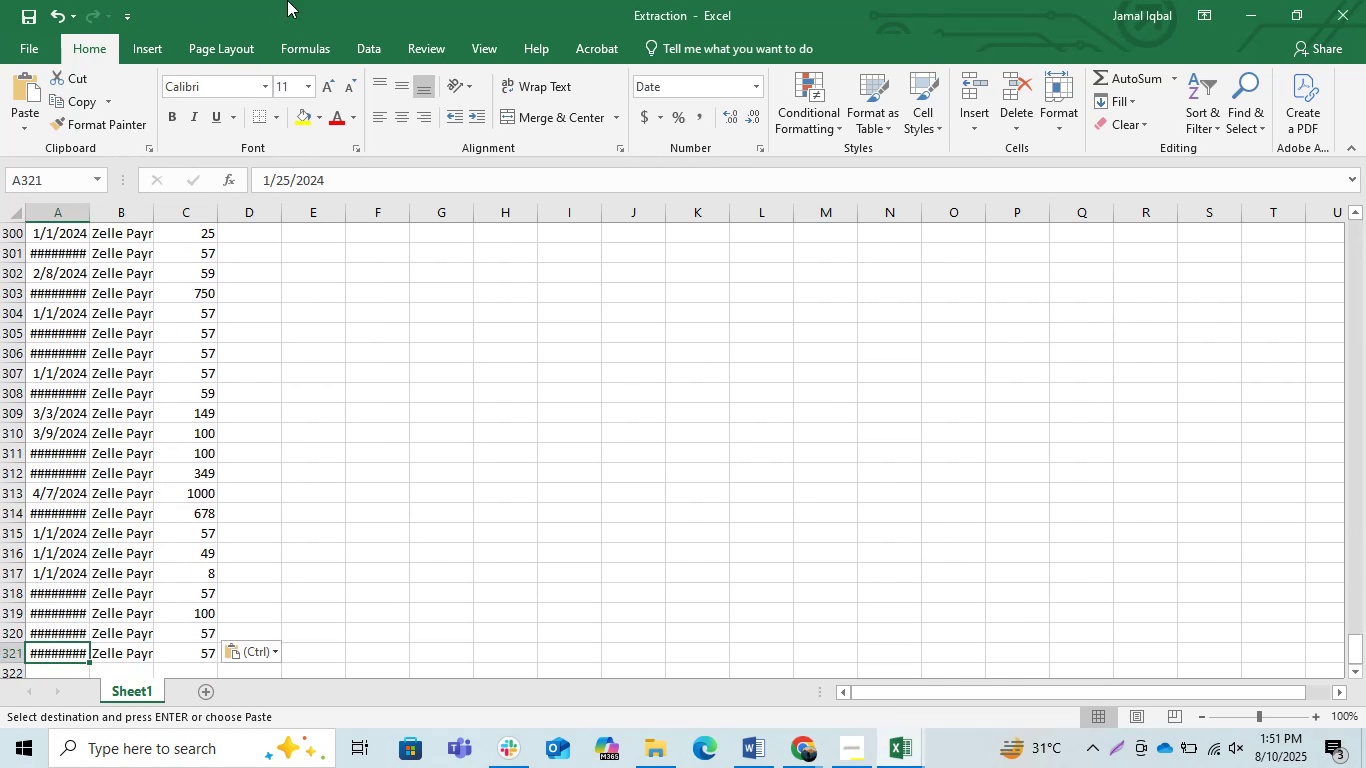 
key(ArrowDown)
 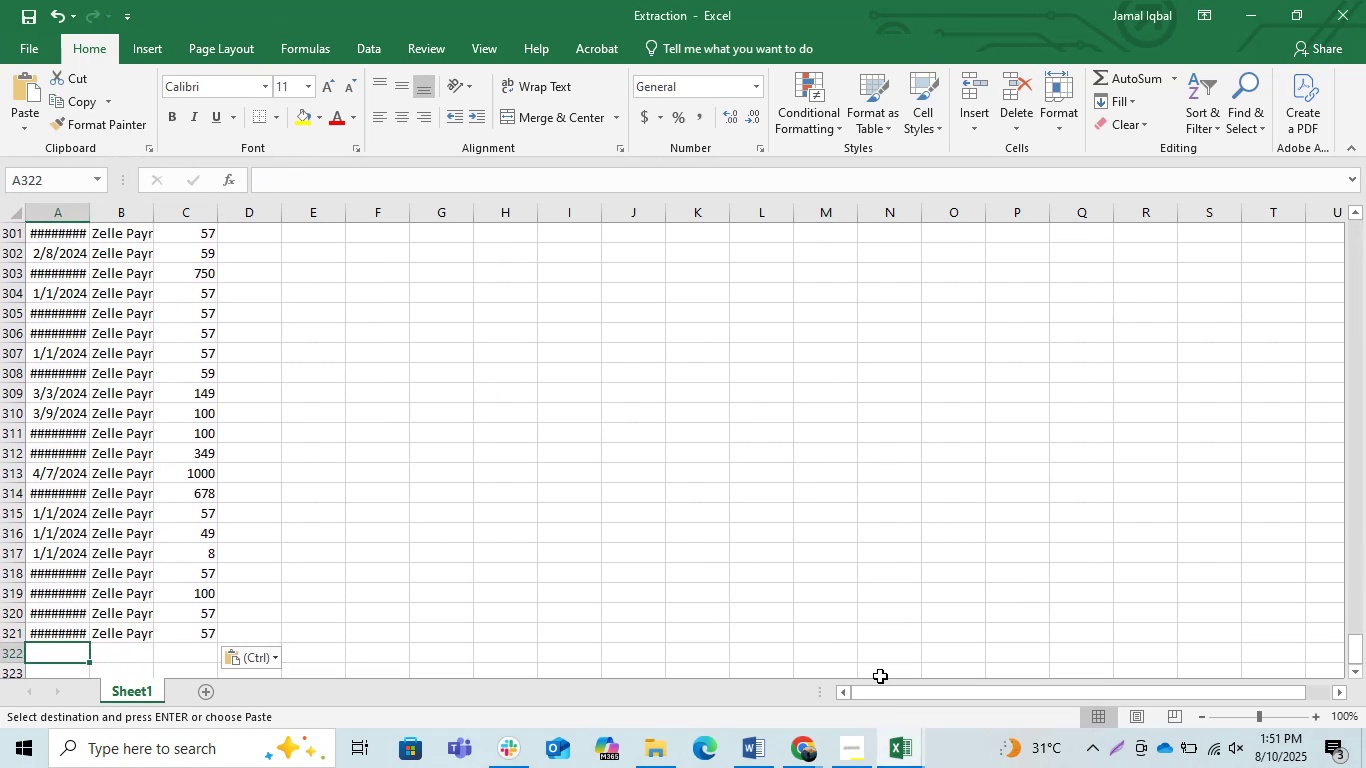 
left_click([918, 742])
 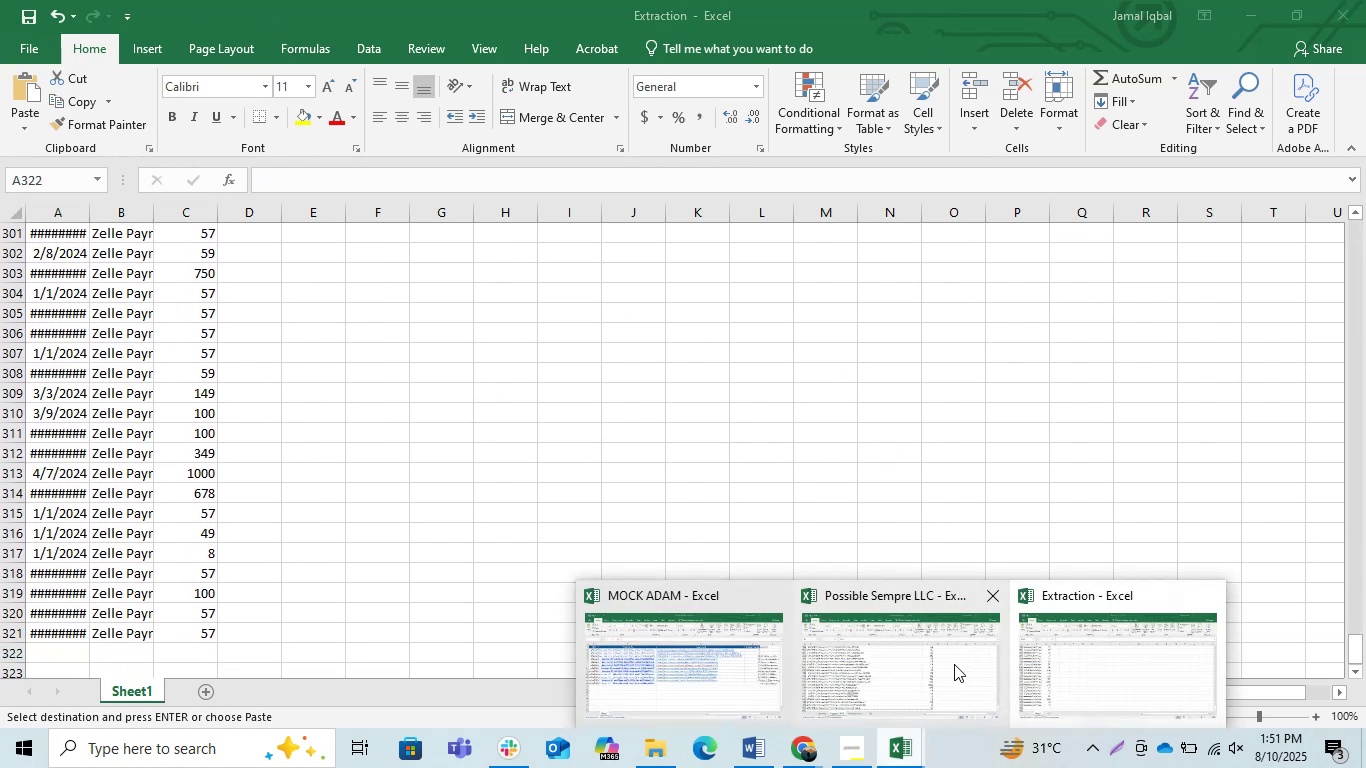 
left_click([922, 664])
 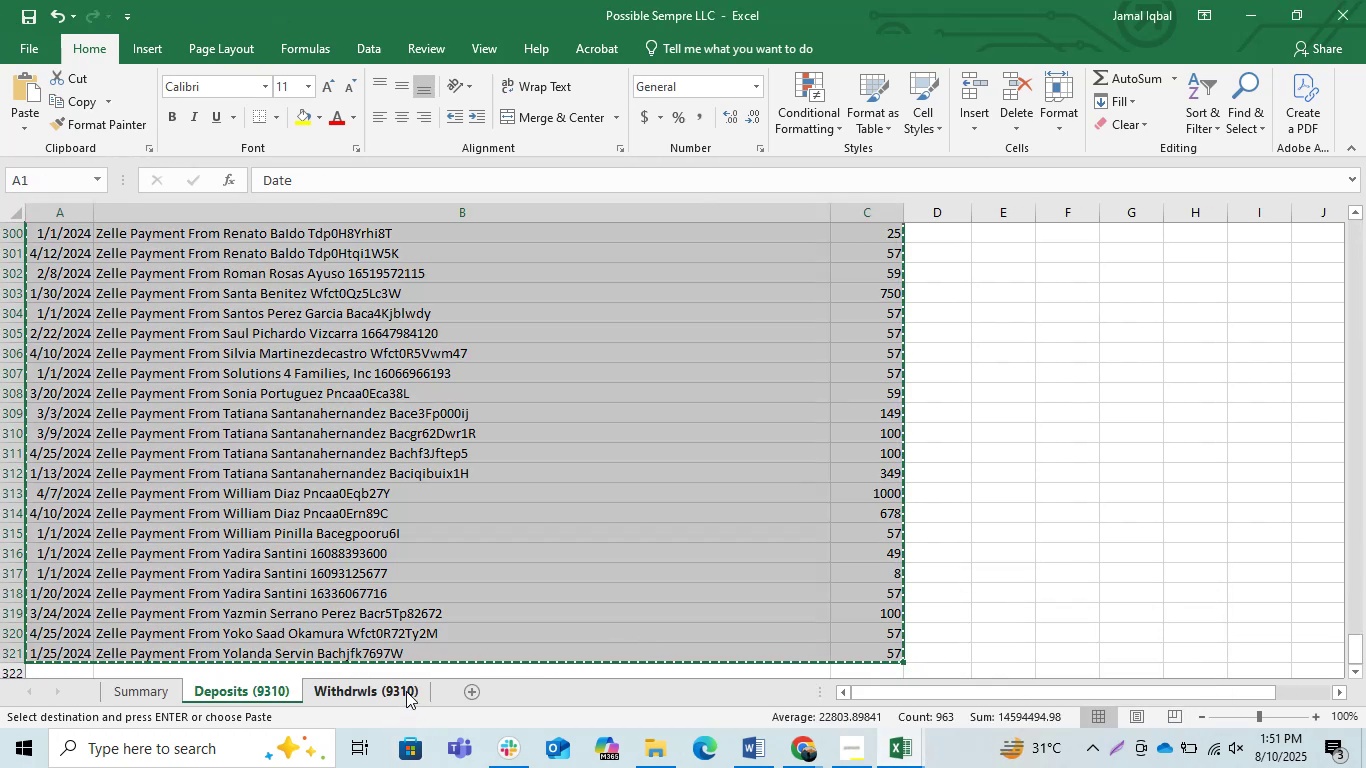 
left_click([405, 691])
 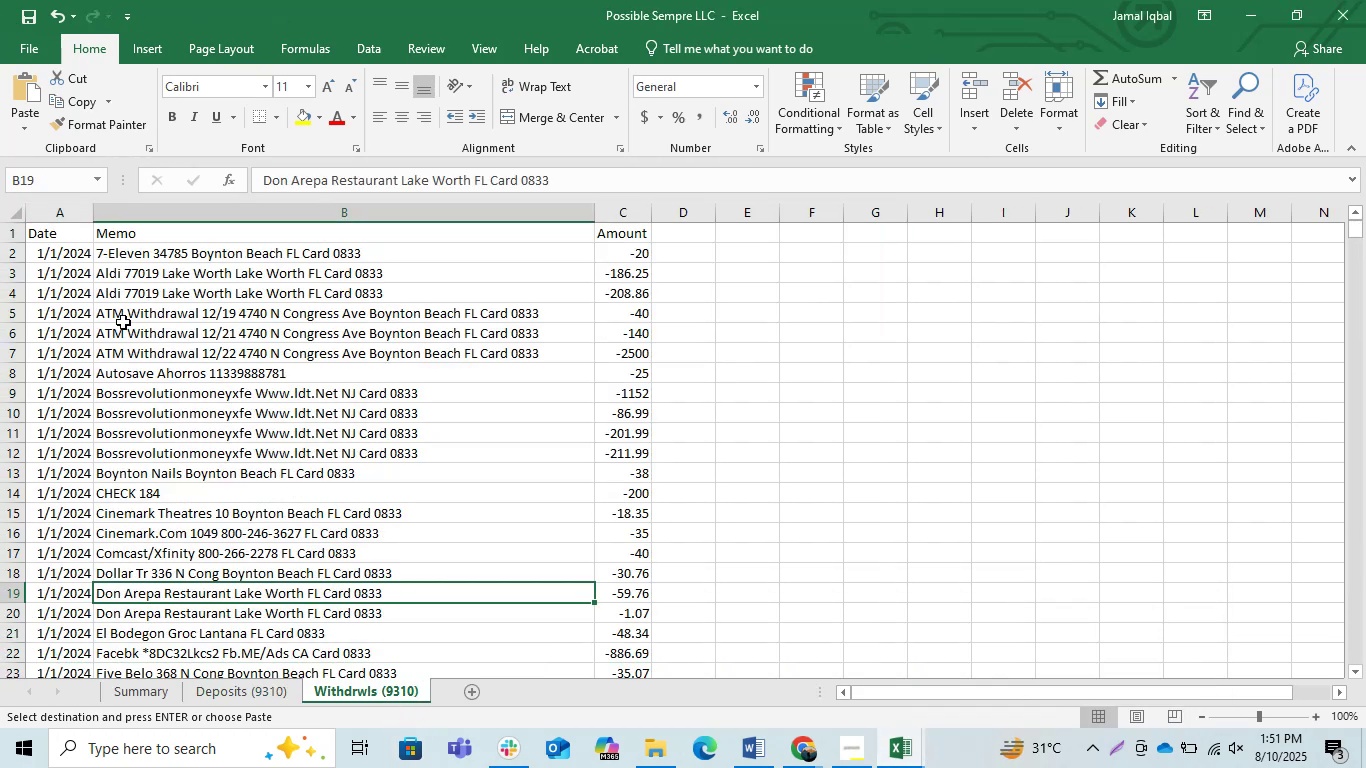 
left_click([65, 302])
 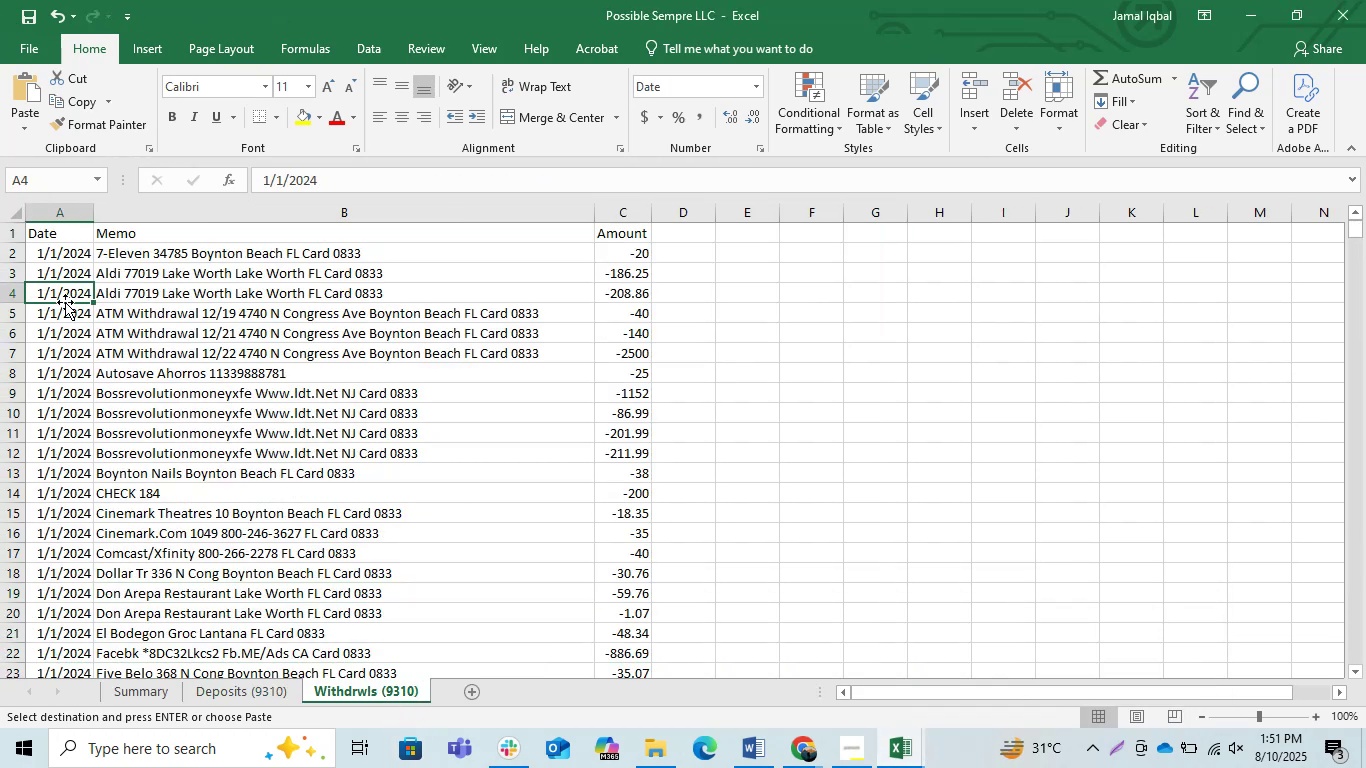 
key(Control+ArrowUp)
 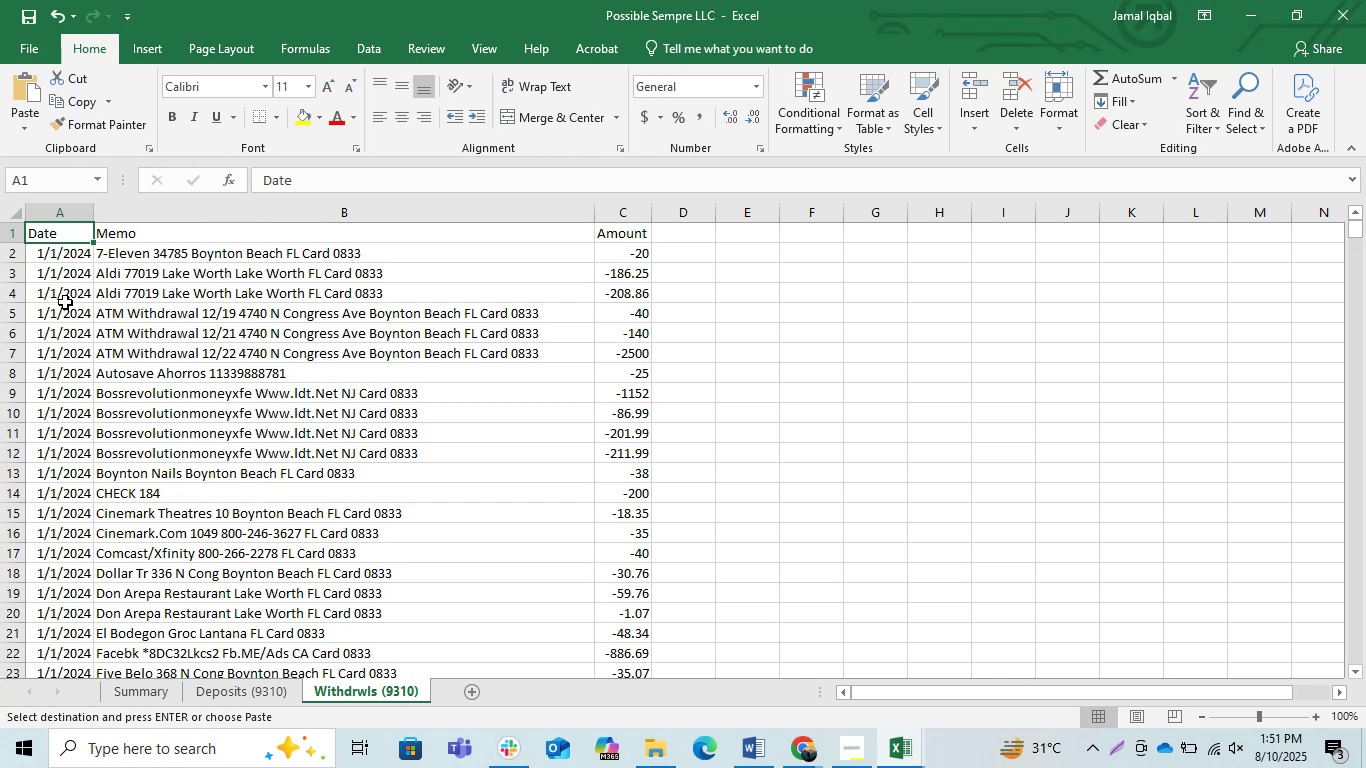 
key(ArrowDown)
 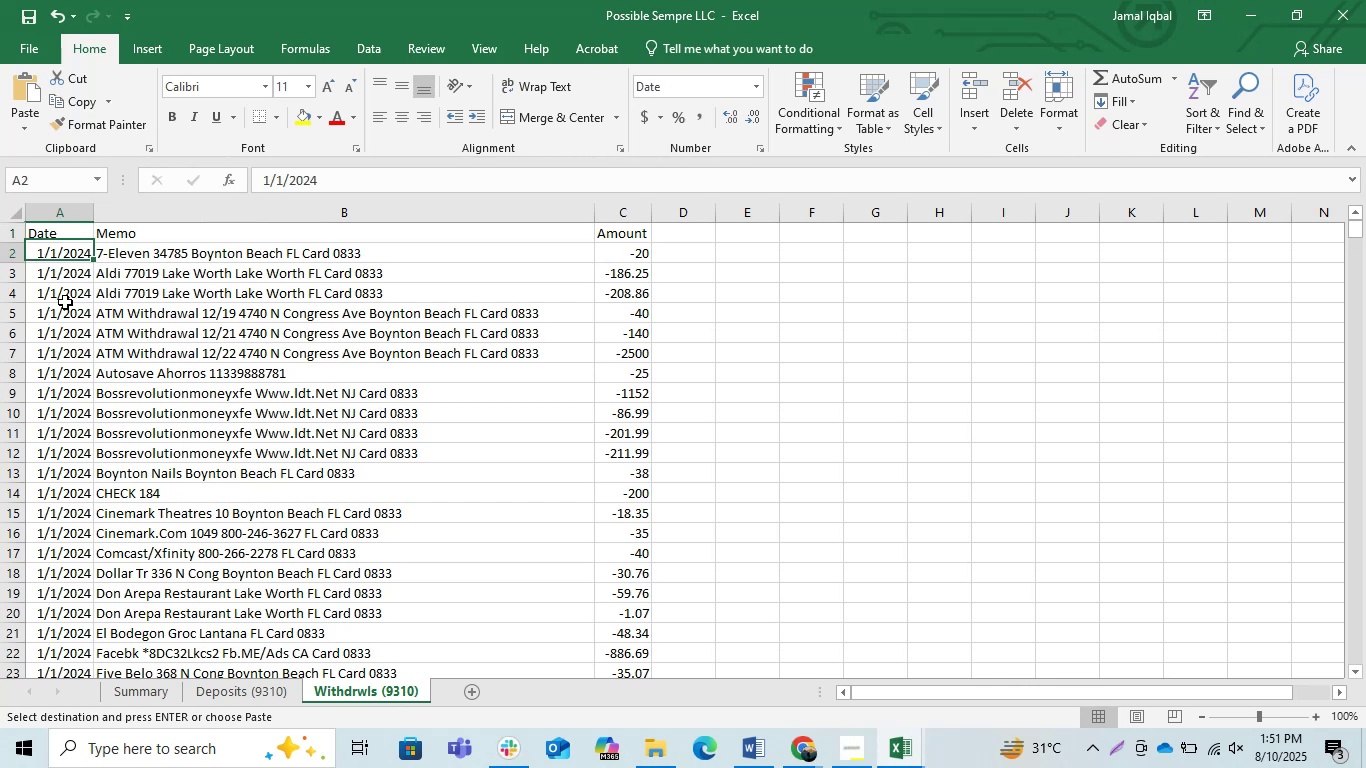 
key(Shift+ArrowRight)
 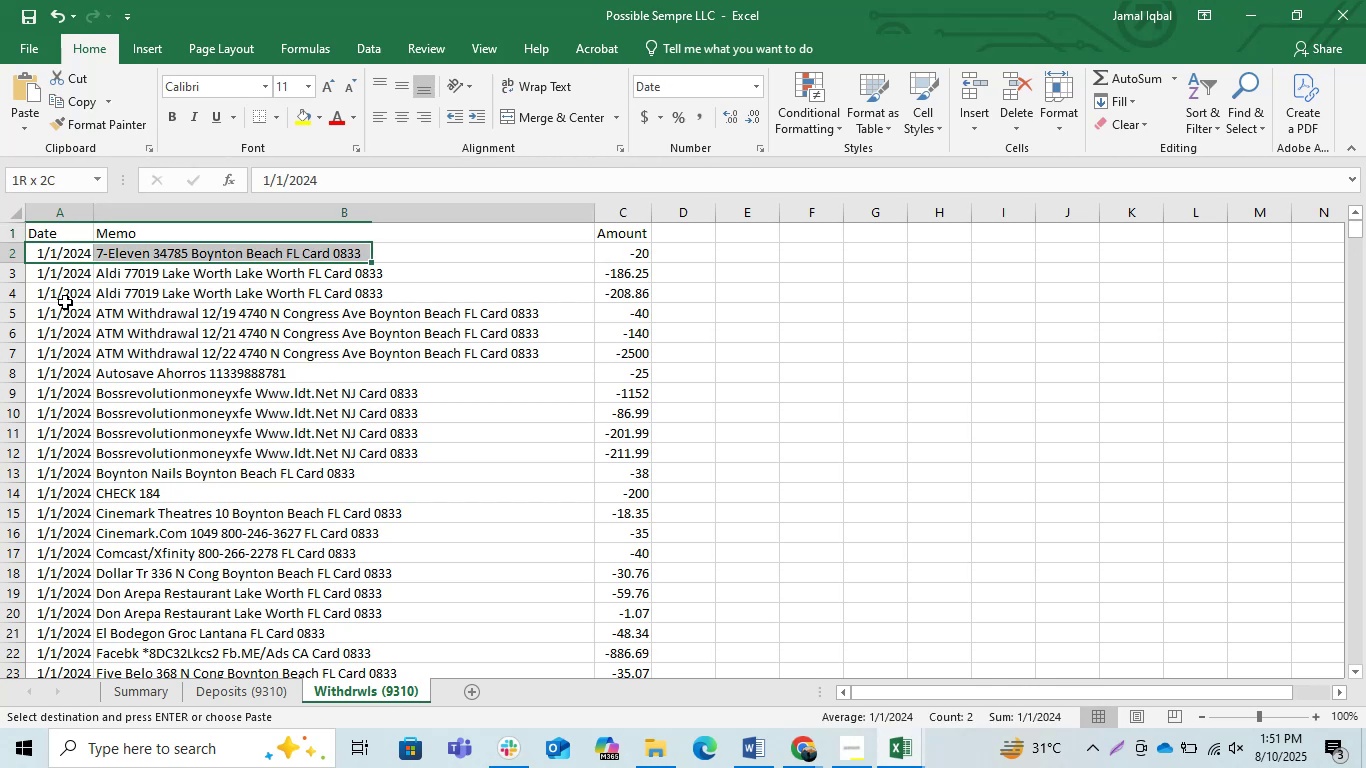 
key(Shift+ArrowRight)
 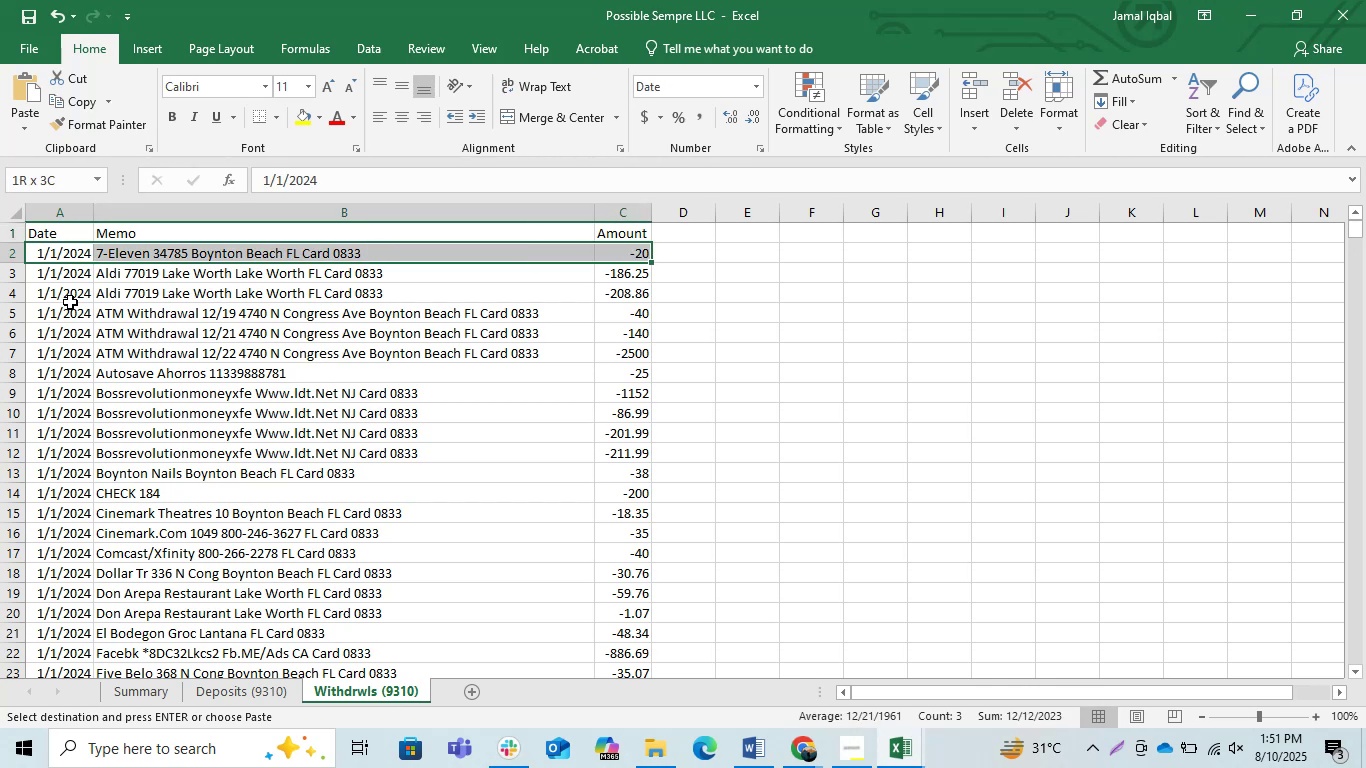 
key(Control+Shift+ArrowDown)
 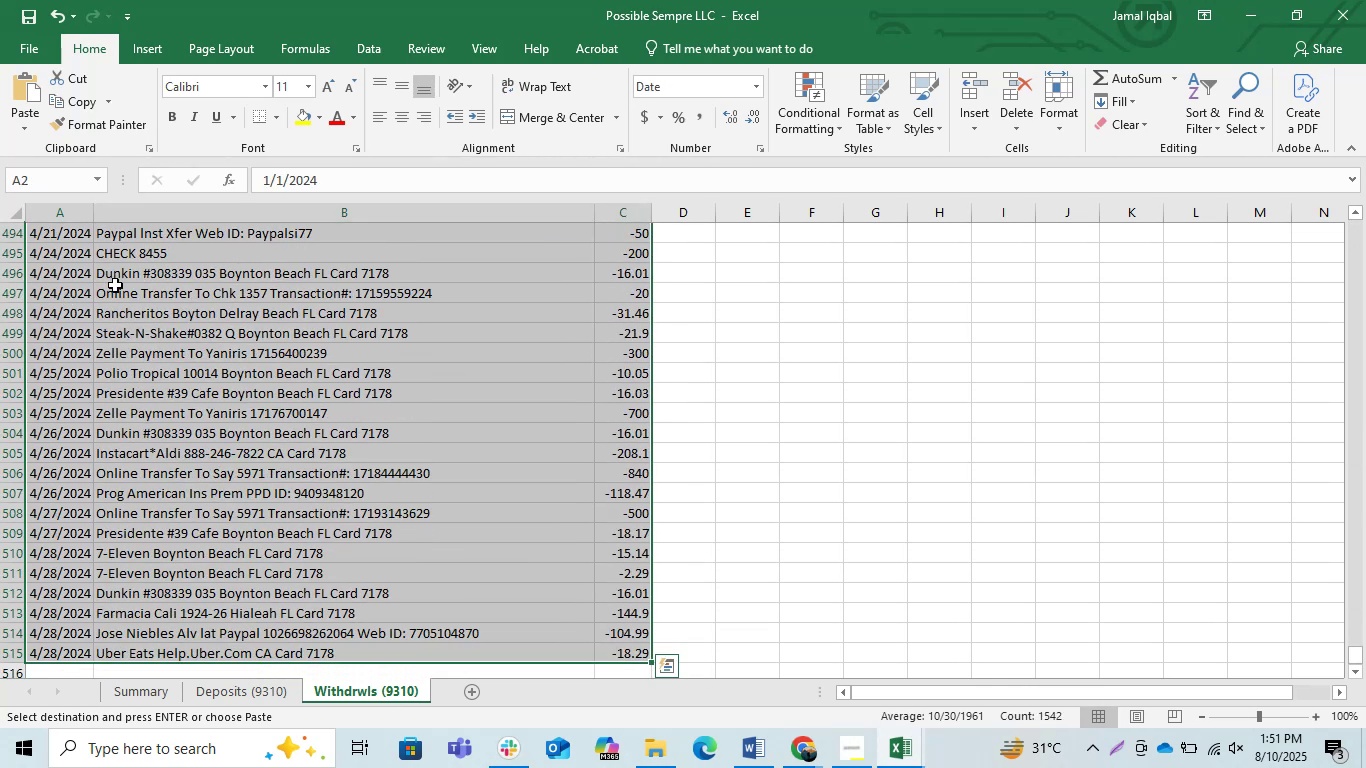 
key(Control+C)
 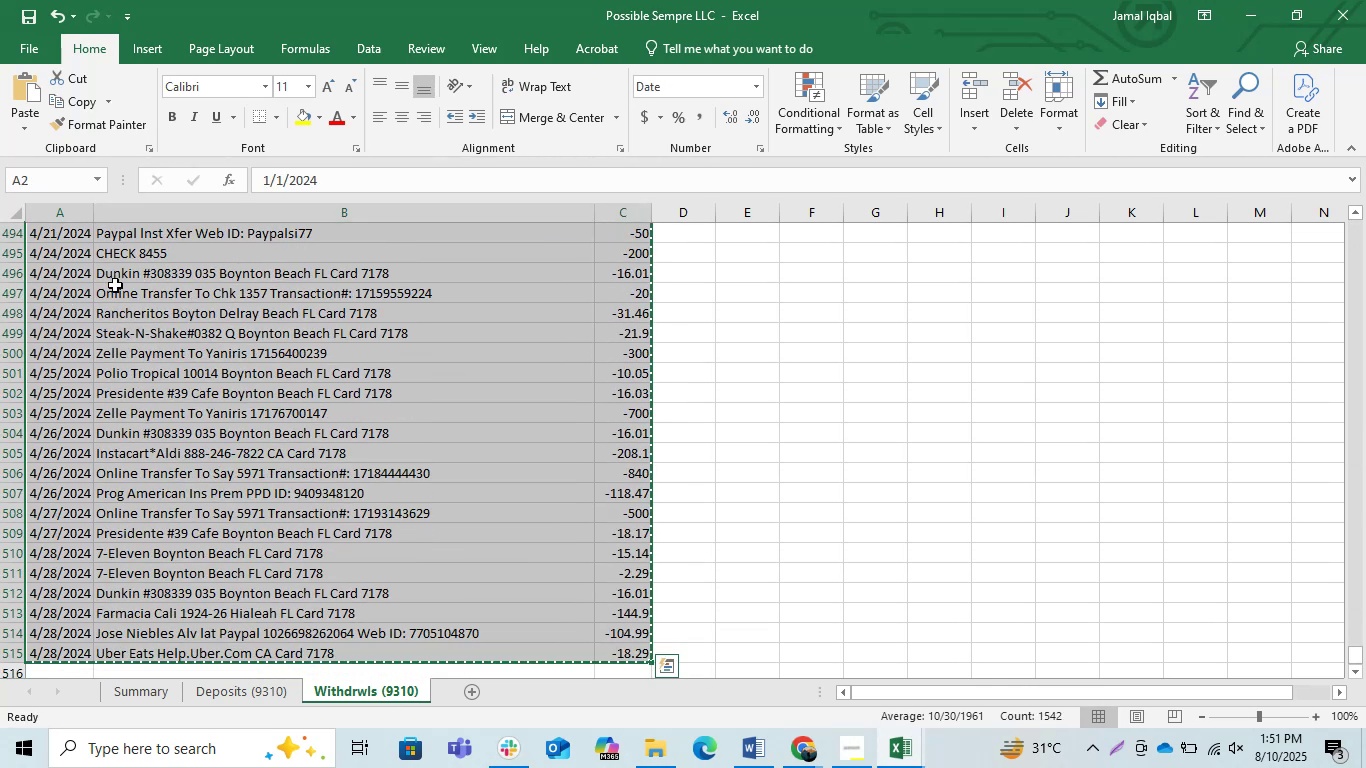 
key(Control+C)
 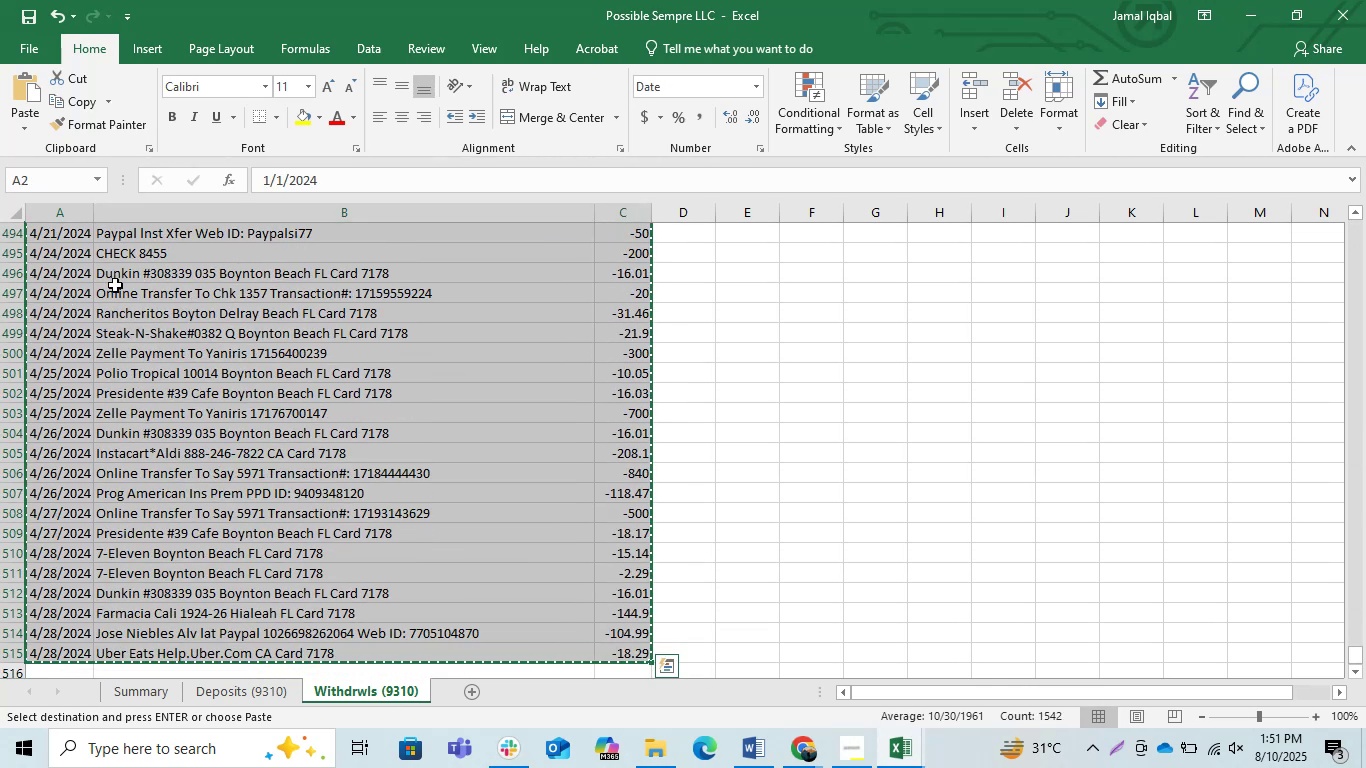 
key(Control+C)
 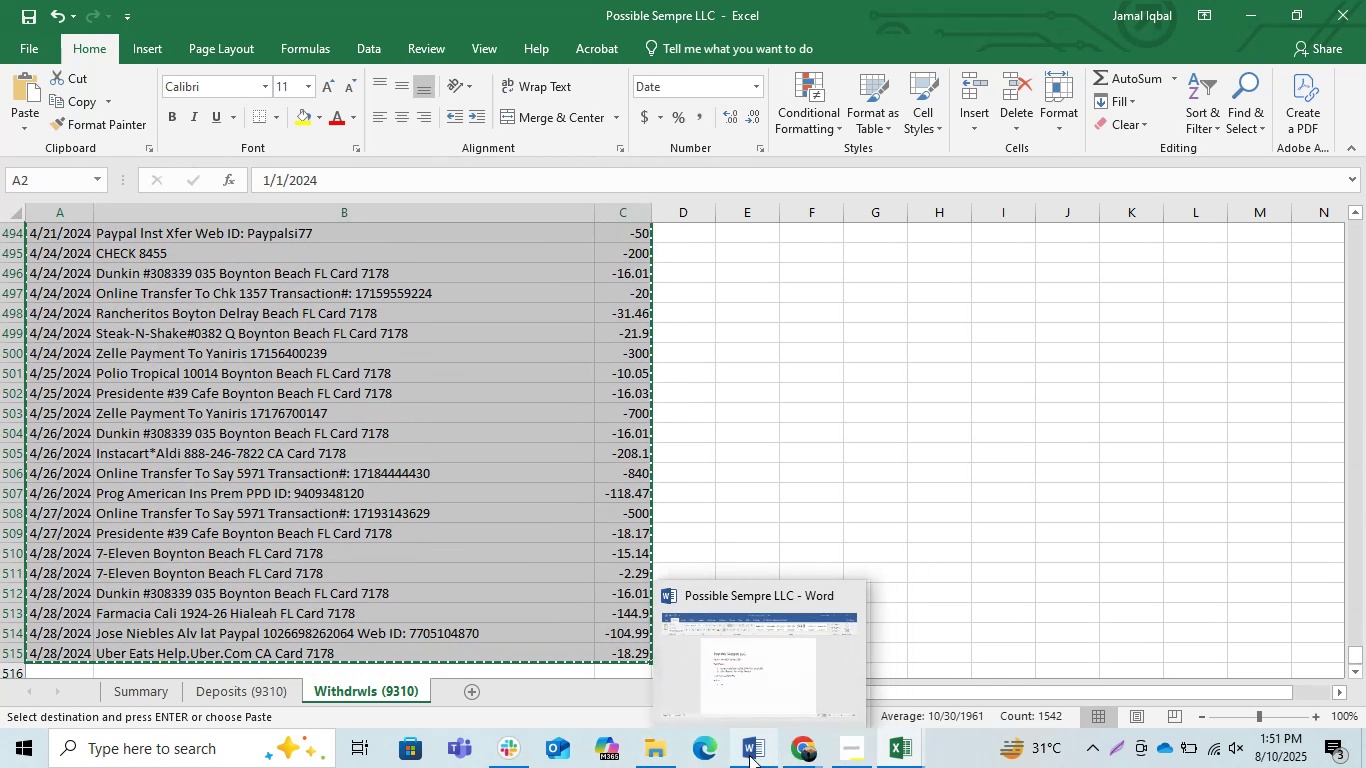 
left_click([896, 741])
 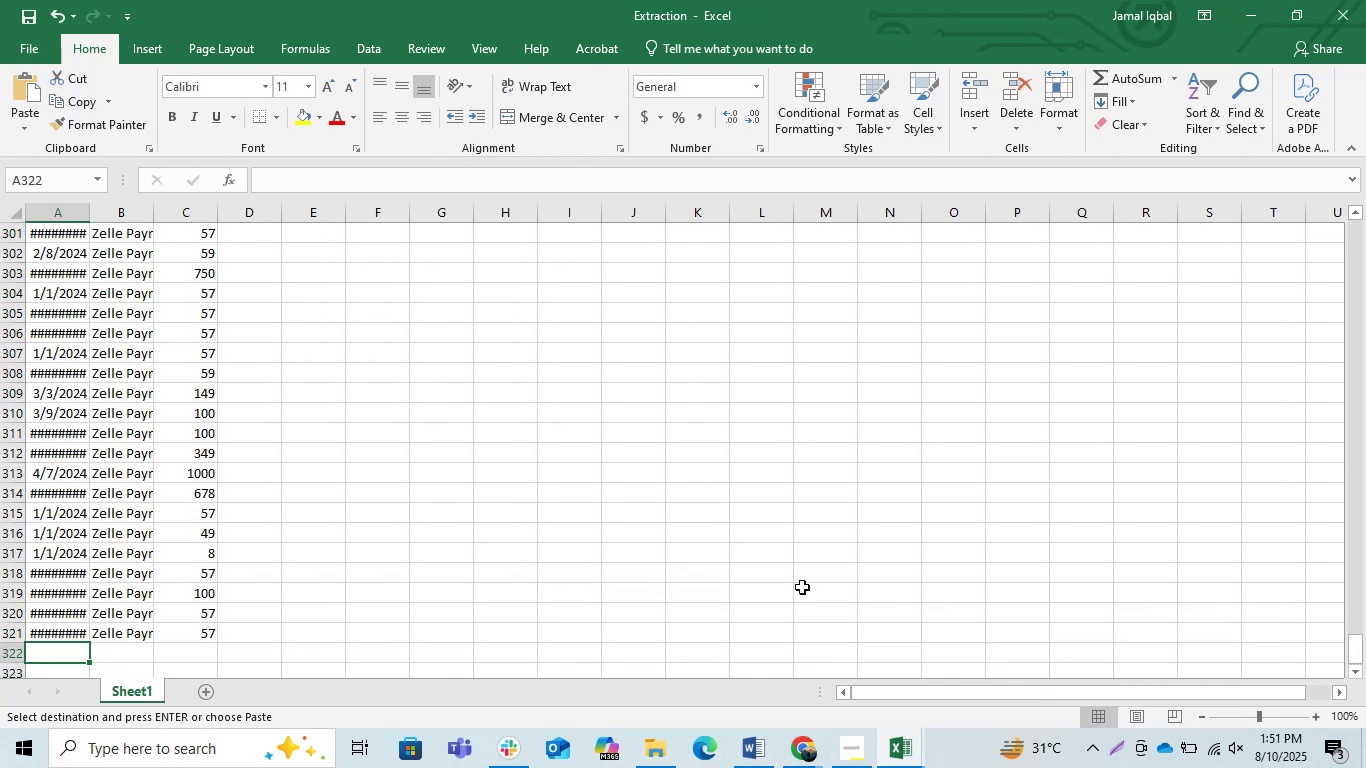 
key(Control+V)
 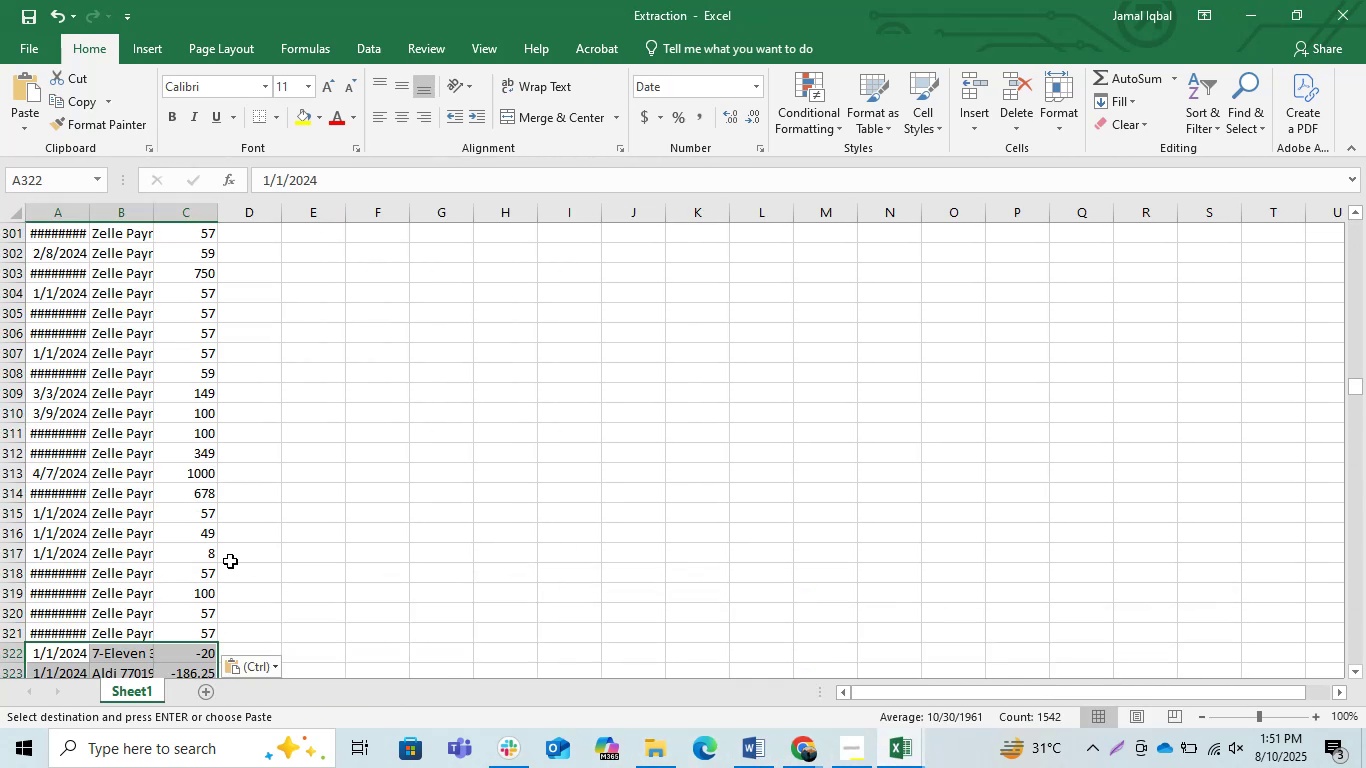 
left_click([200, 516])
 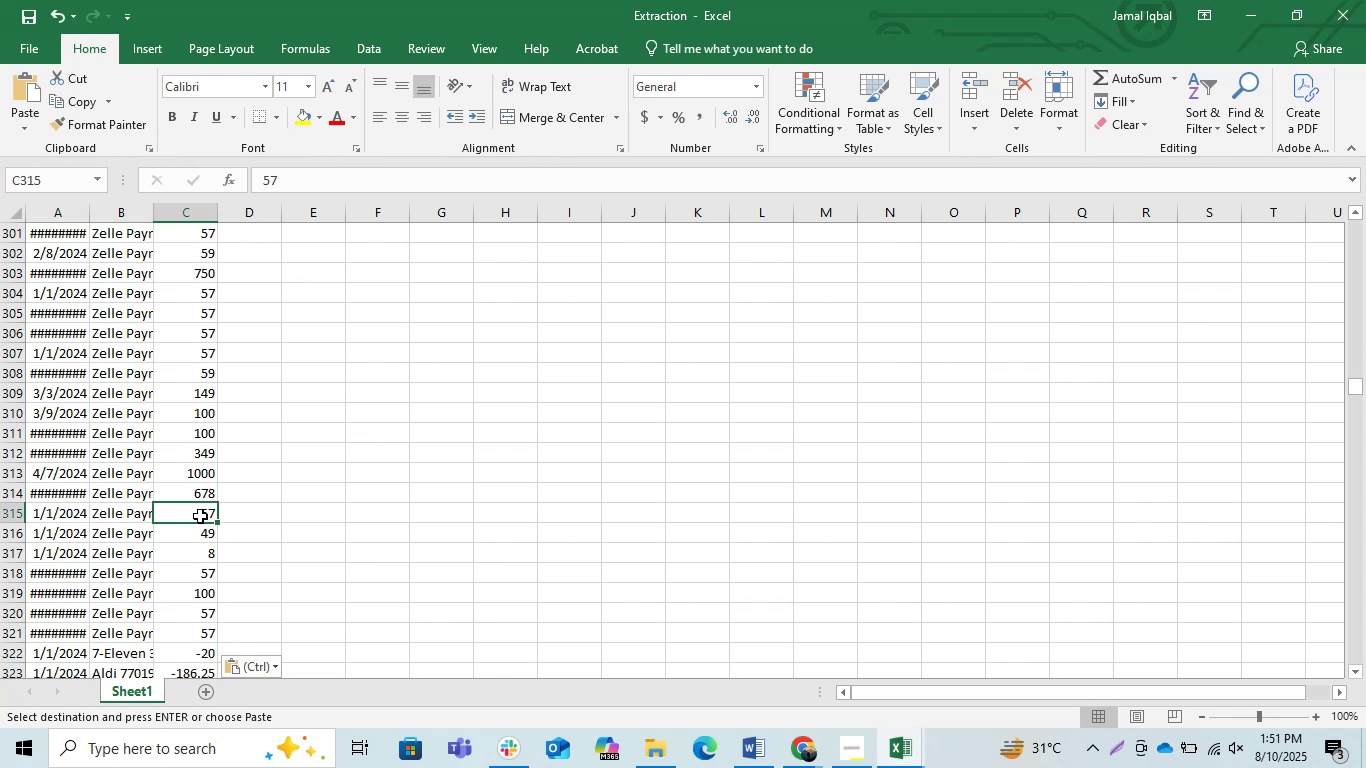 
key(Control+ArrowUp)
 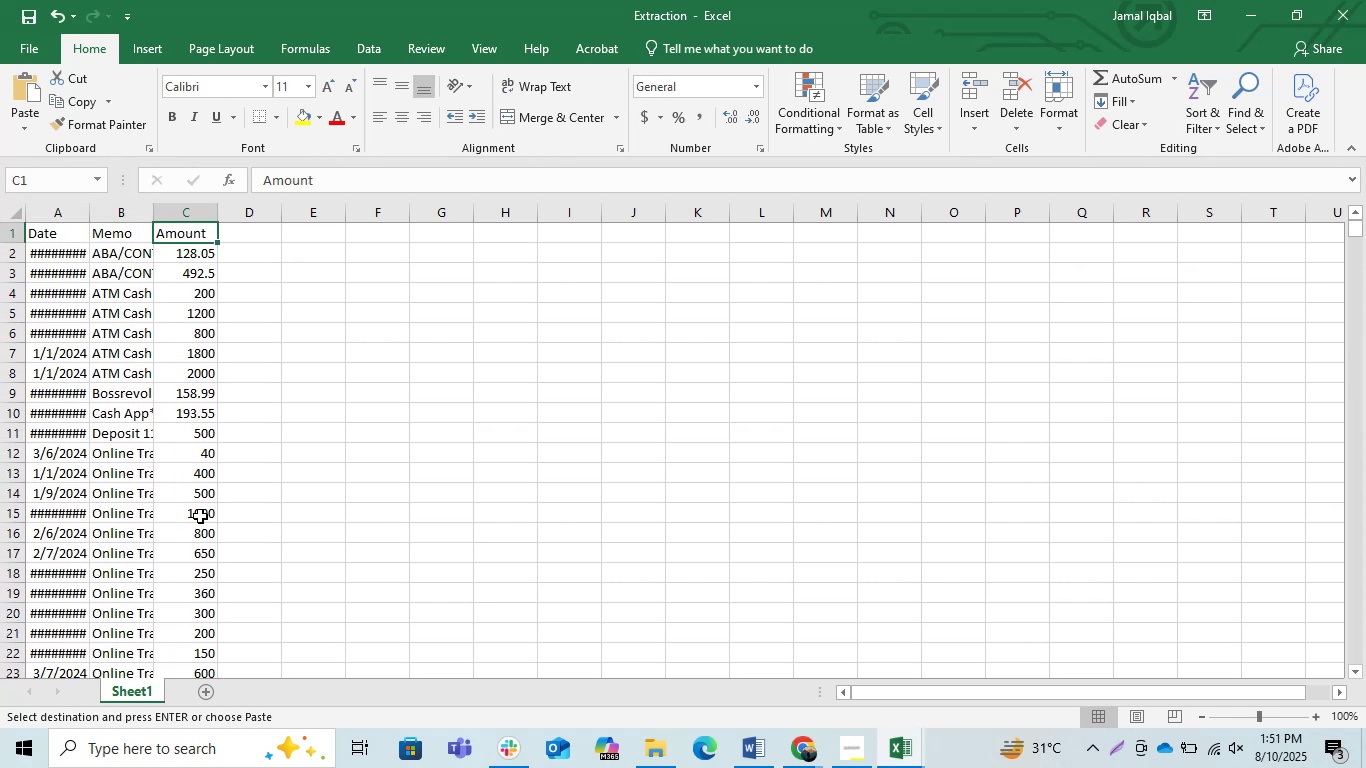 
key(ArrowLeft)
 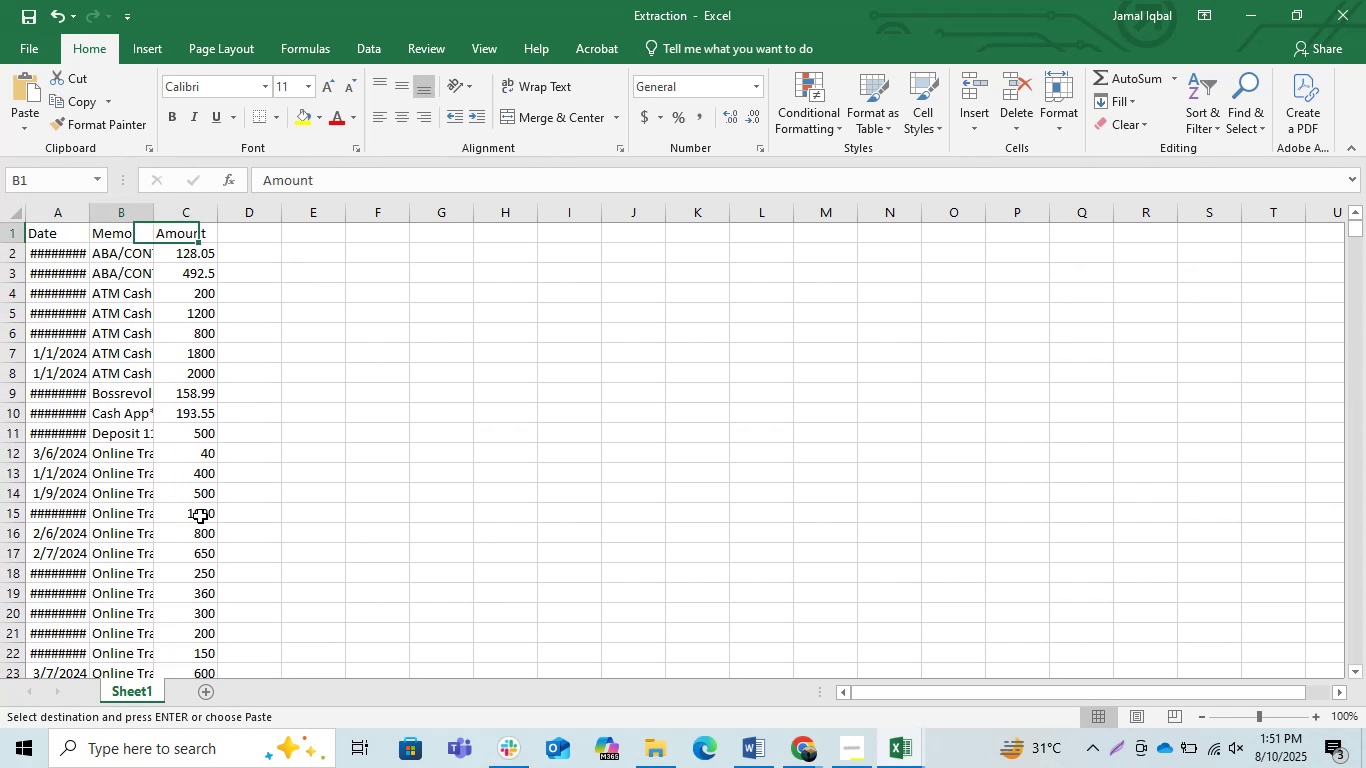 
key(Control+Shift+L)
 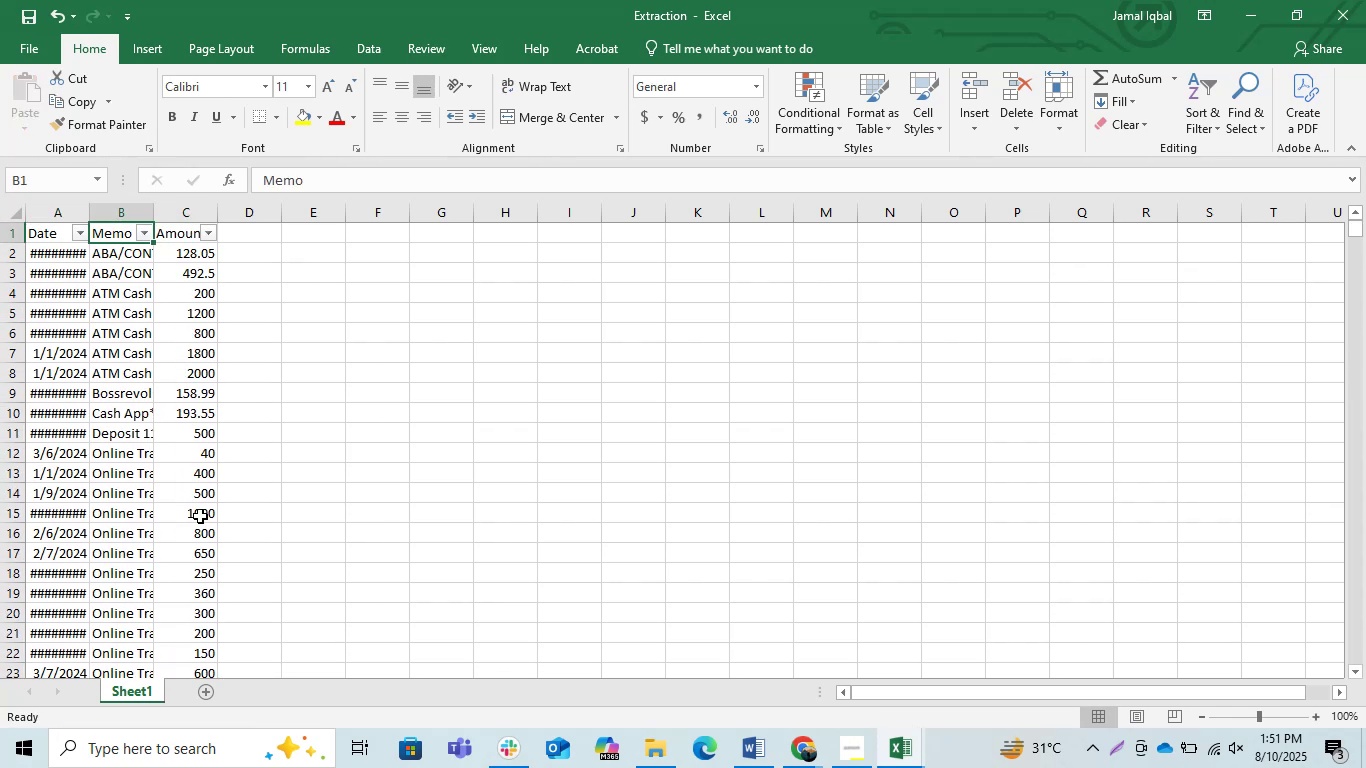 
key(Control+Shift+ShiftLeft)
 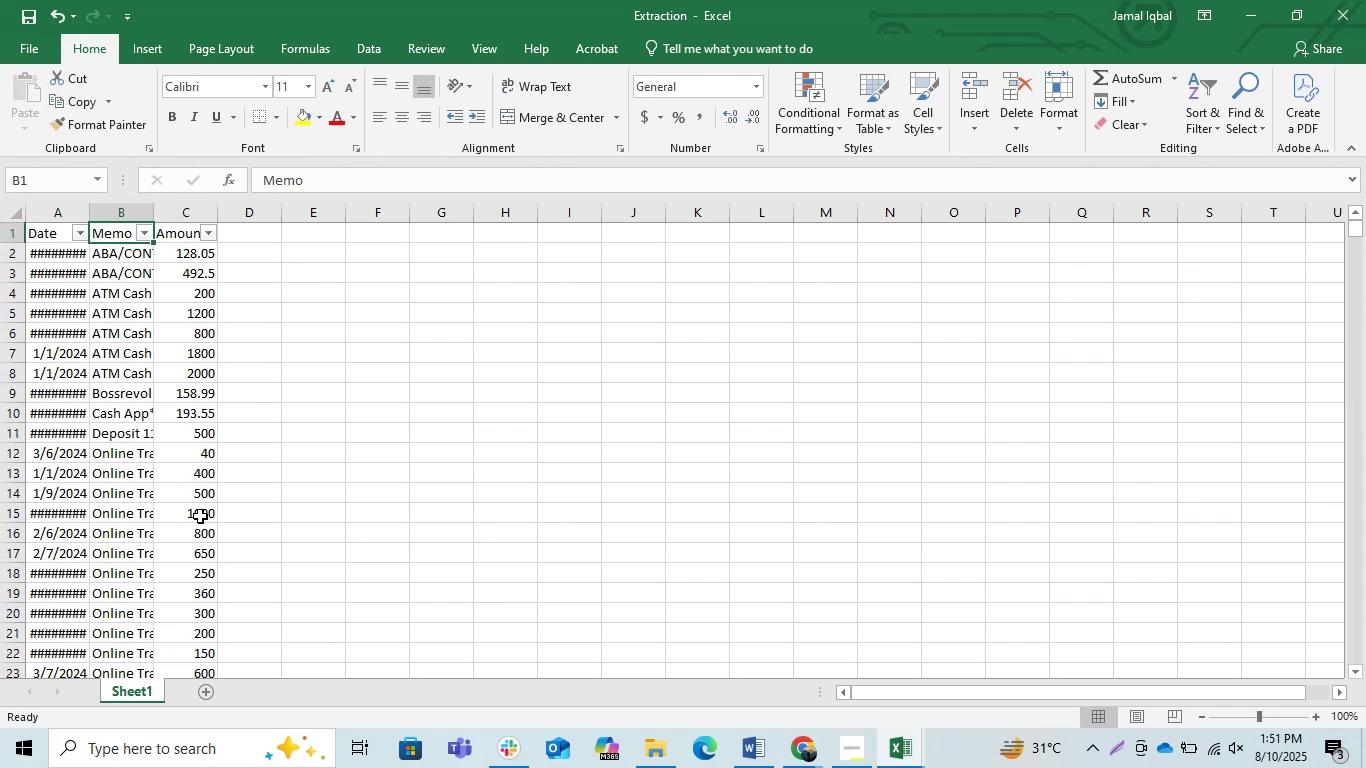 
key(Control+Shift+L)
 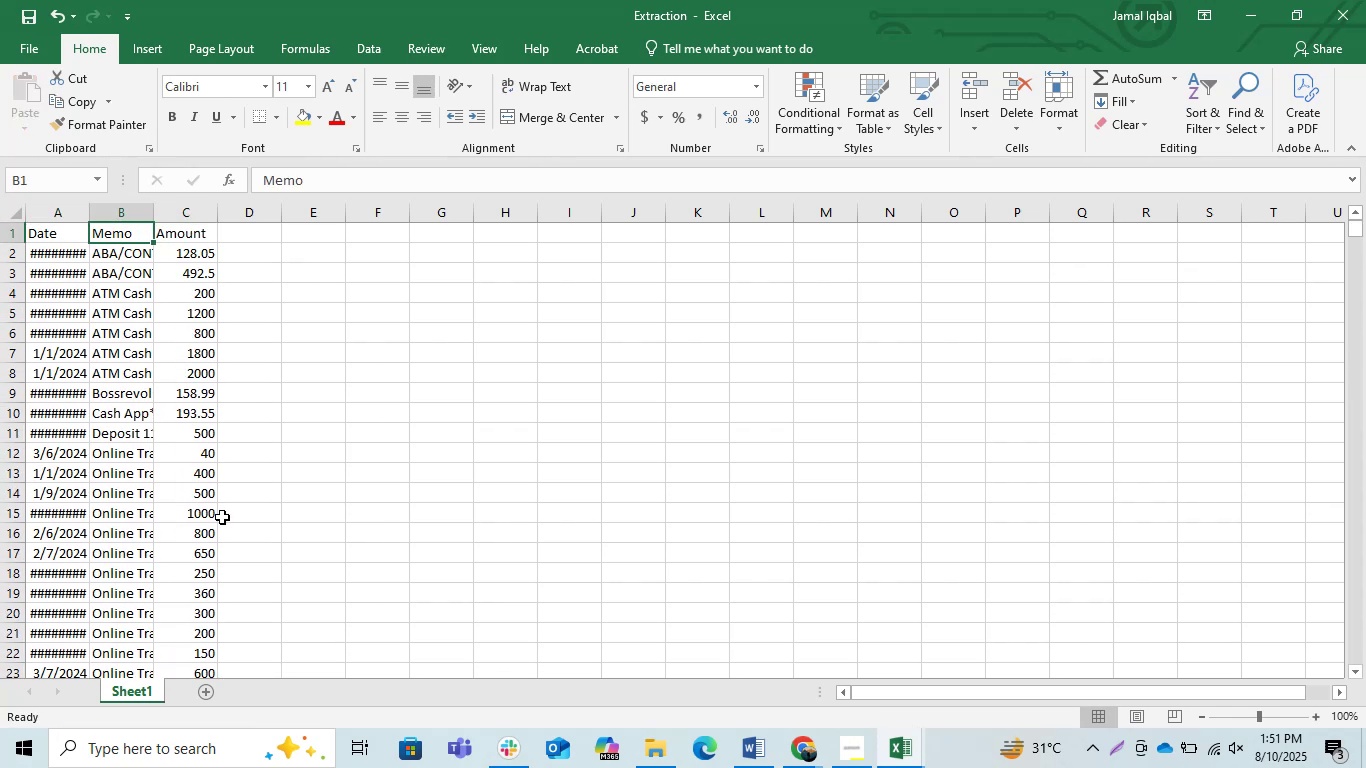 
left_click([111, 538])
 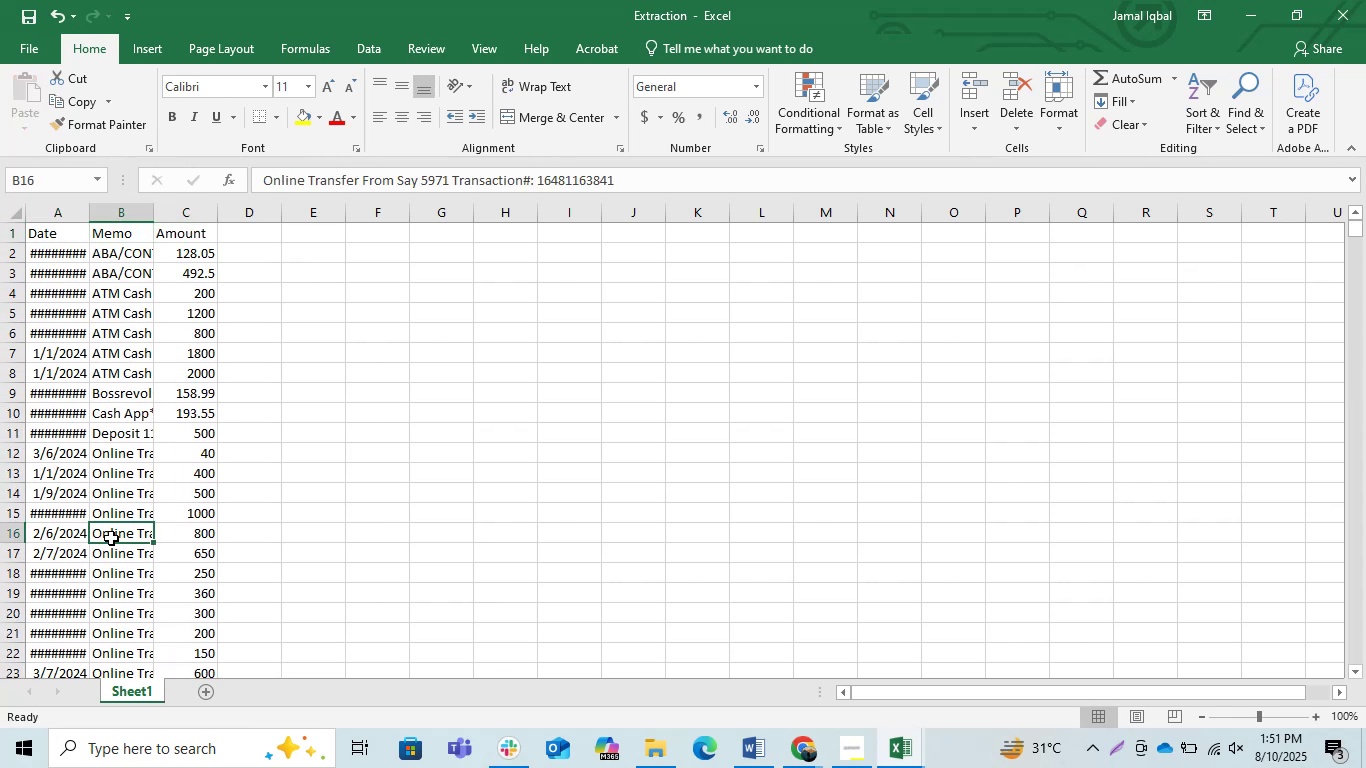 
key(Control+Space)
 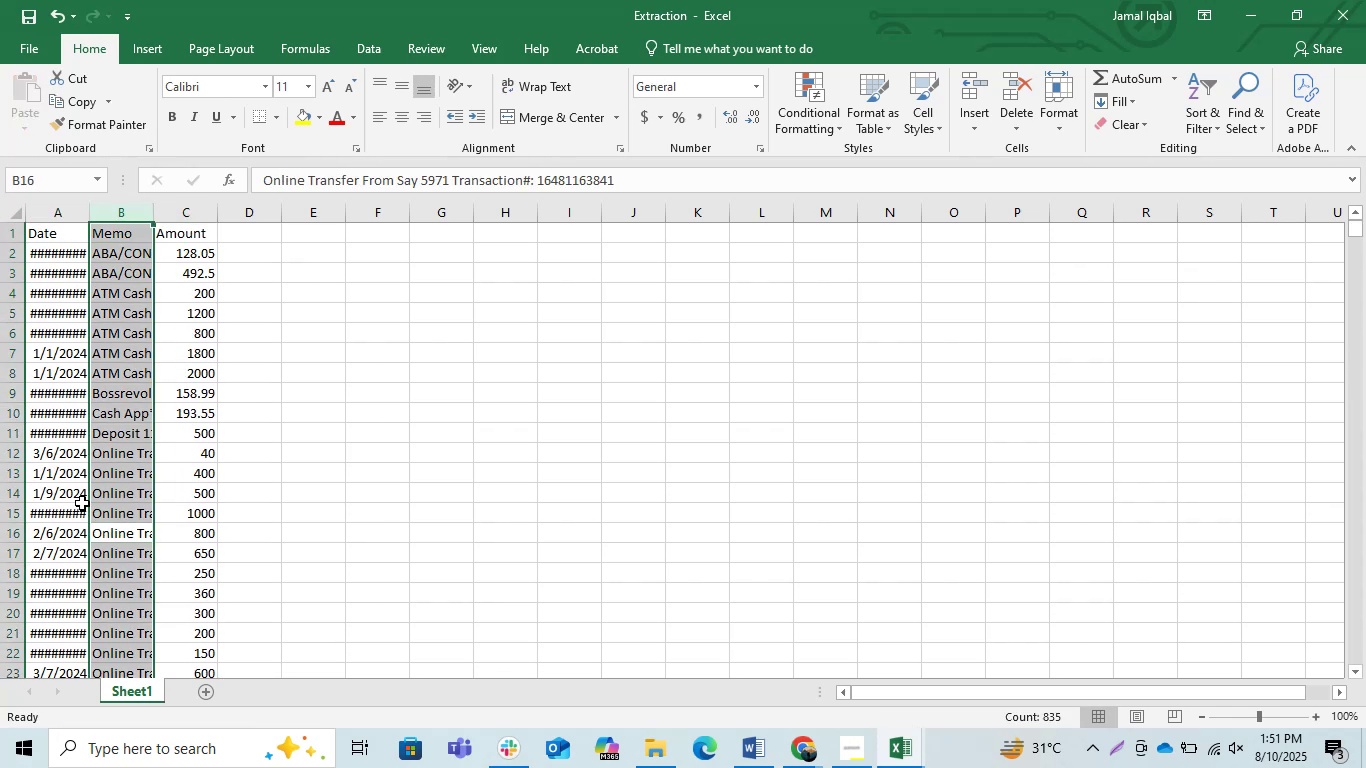 
key(Control+Space)
 